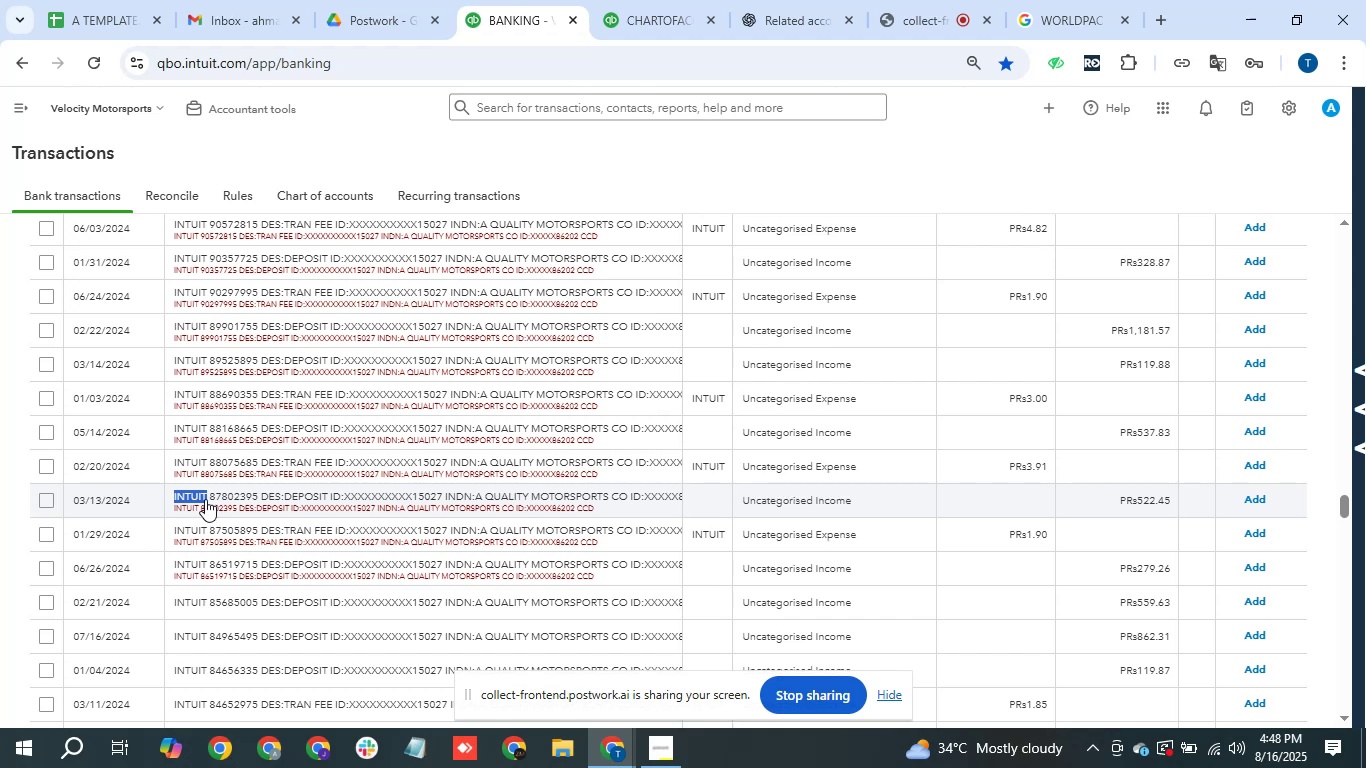 
scroll: coordinate [634, 377], scroll_direction: up, amount: 16.0
 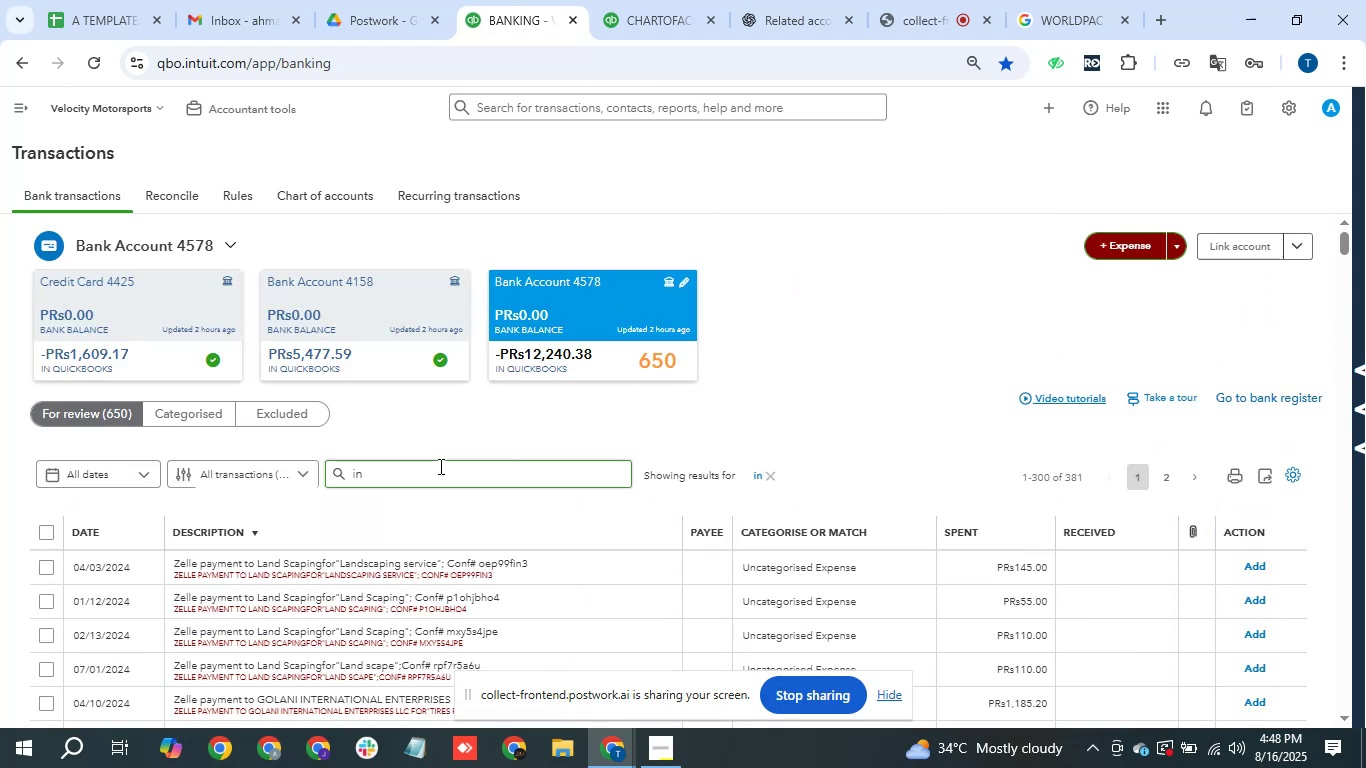 
double_click([440, 465])
 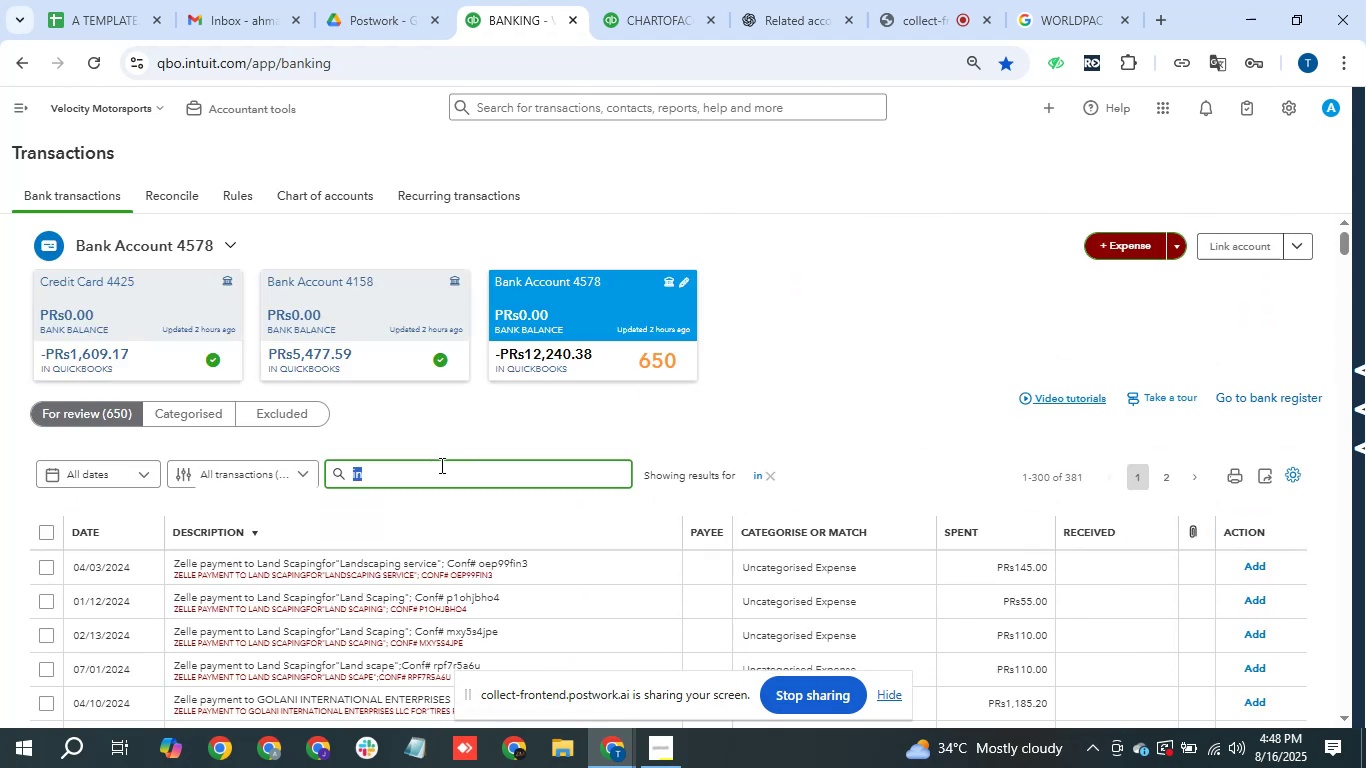 
key(Control+V)
 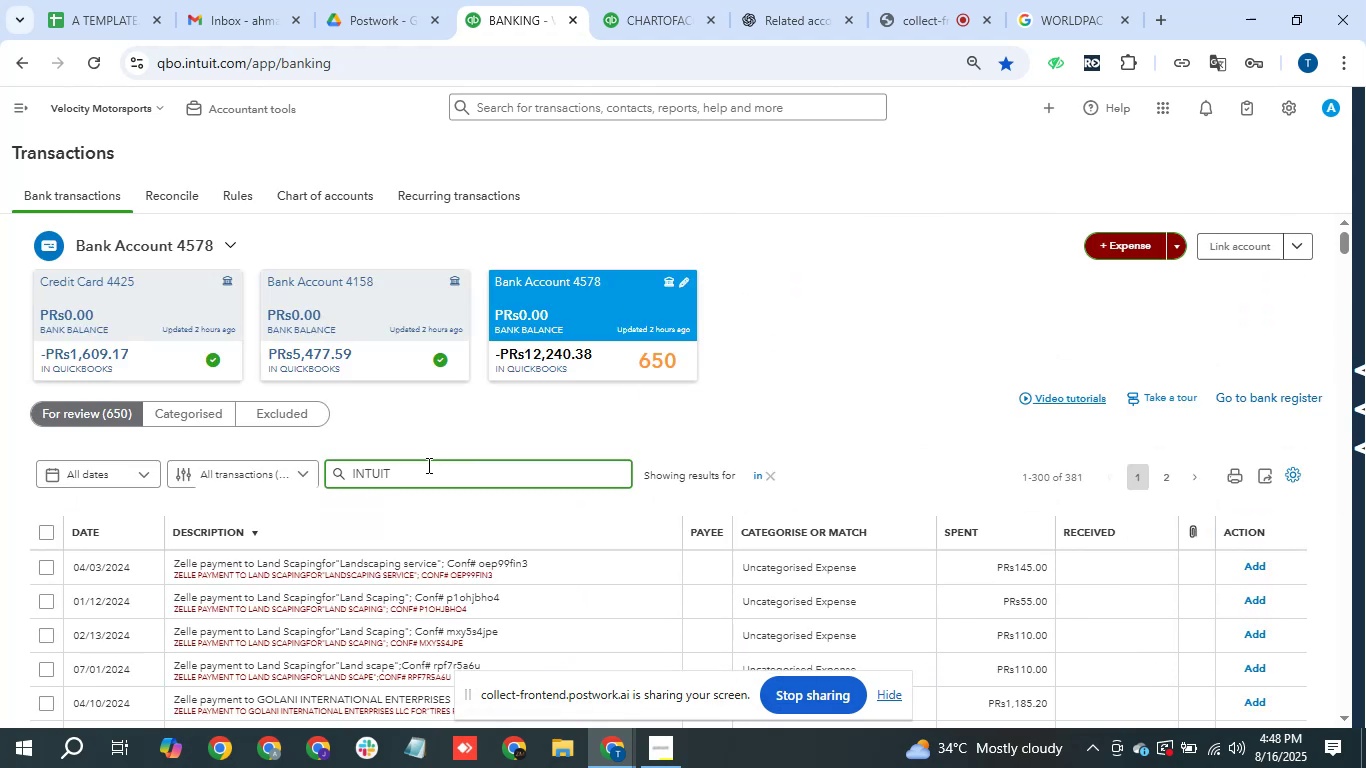 
key(Enter)
 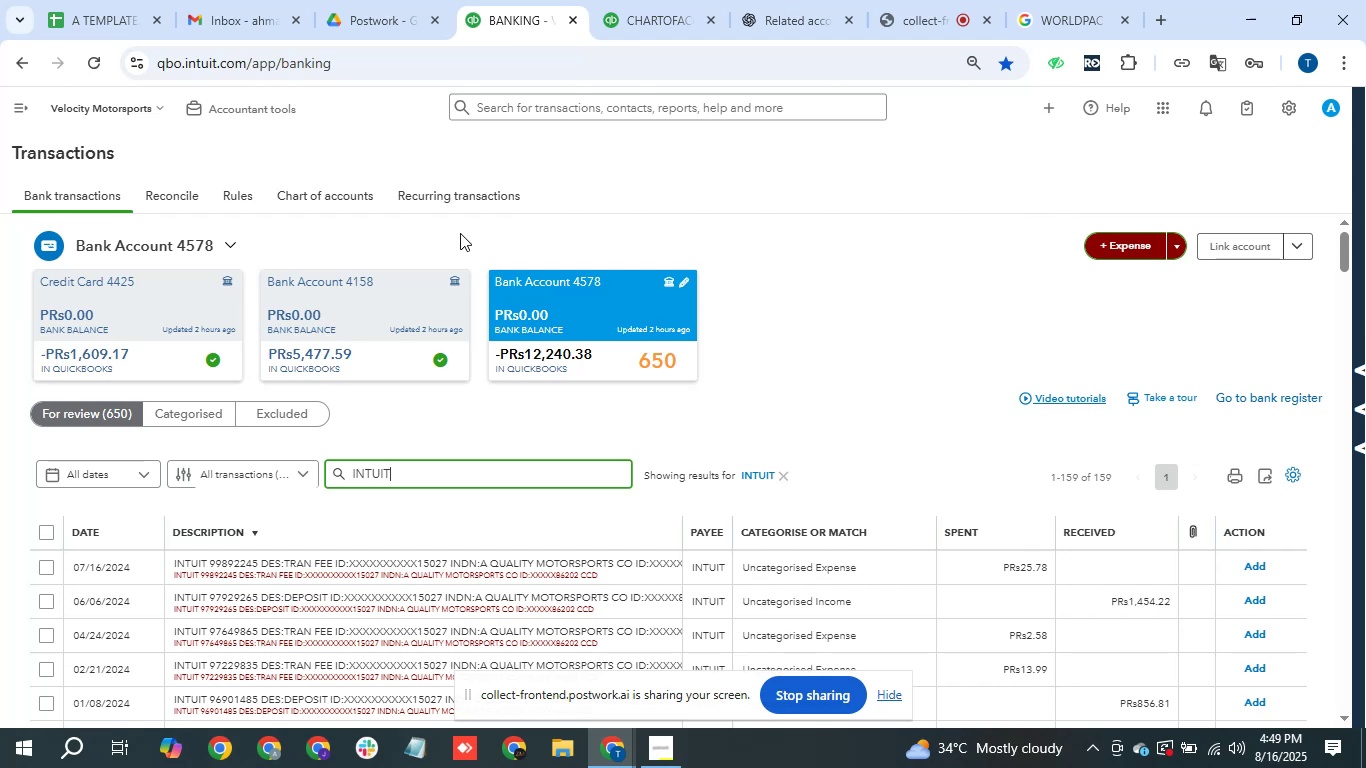 
wait(20.82)
 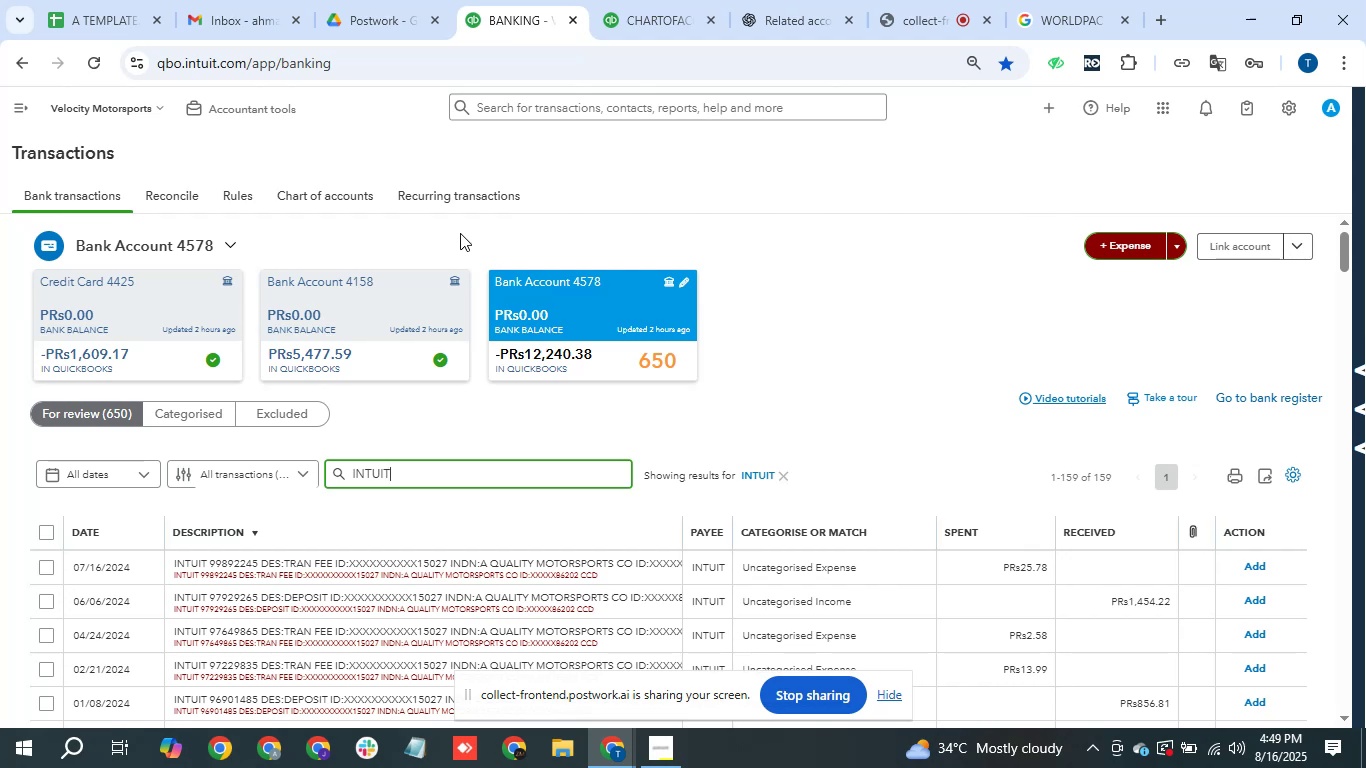 
scroll: coordinate [459, 553], scroll_direction: down, amount: 4.0
 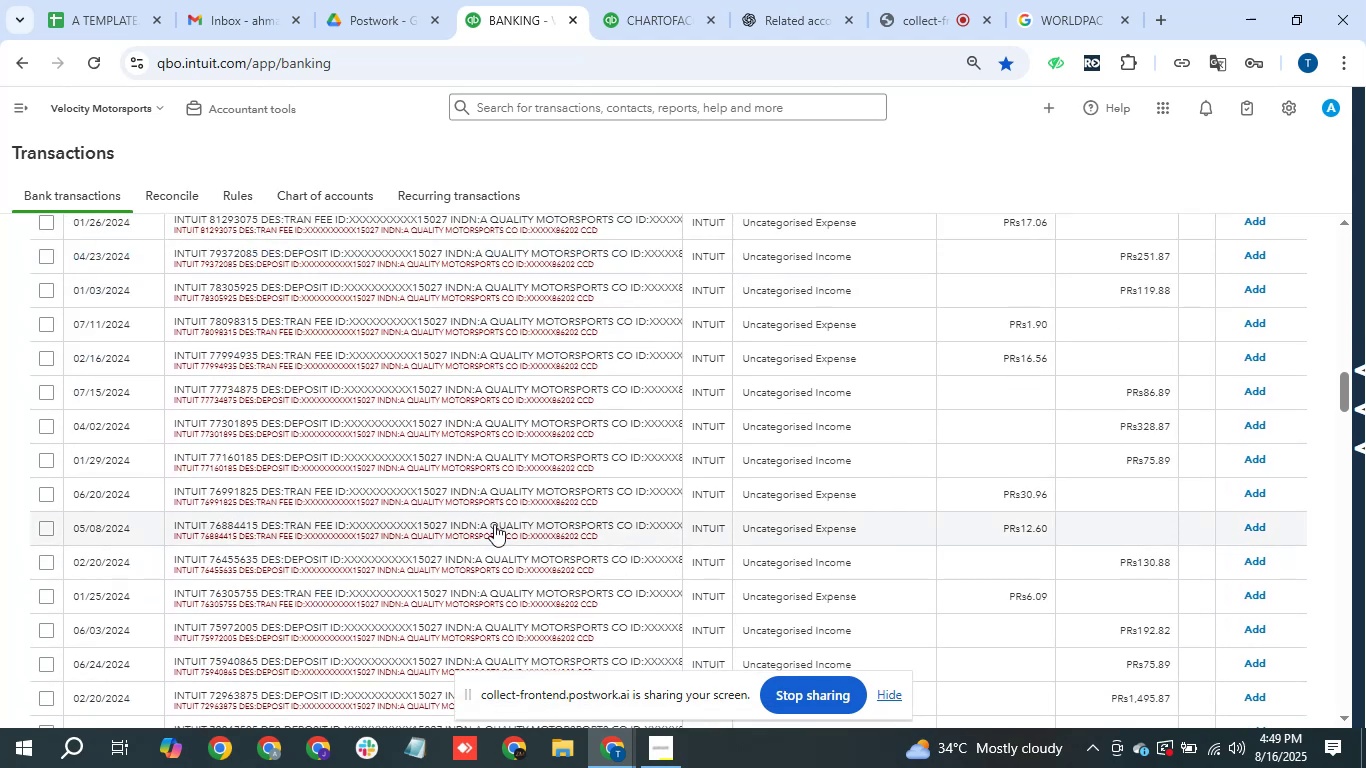 
scroll: coordinate [510, 513], scroll_direction: up, amount: 2.0
 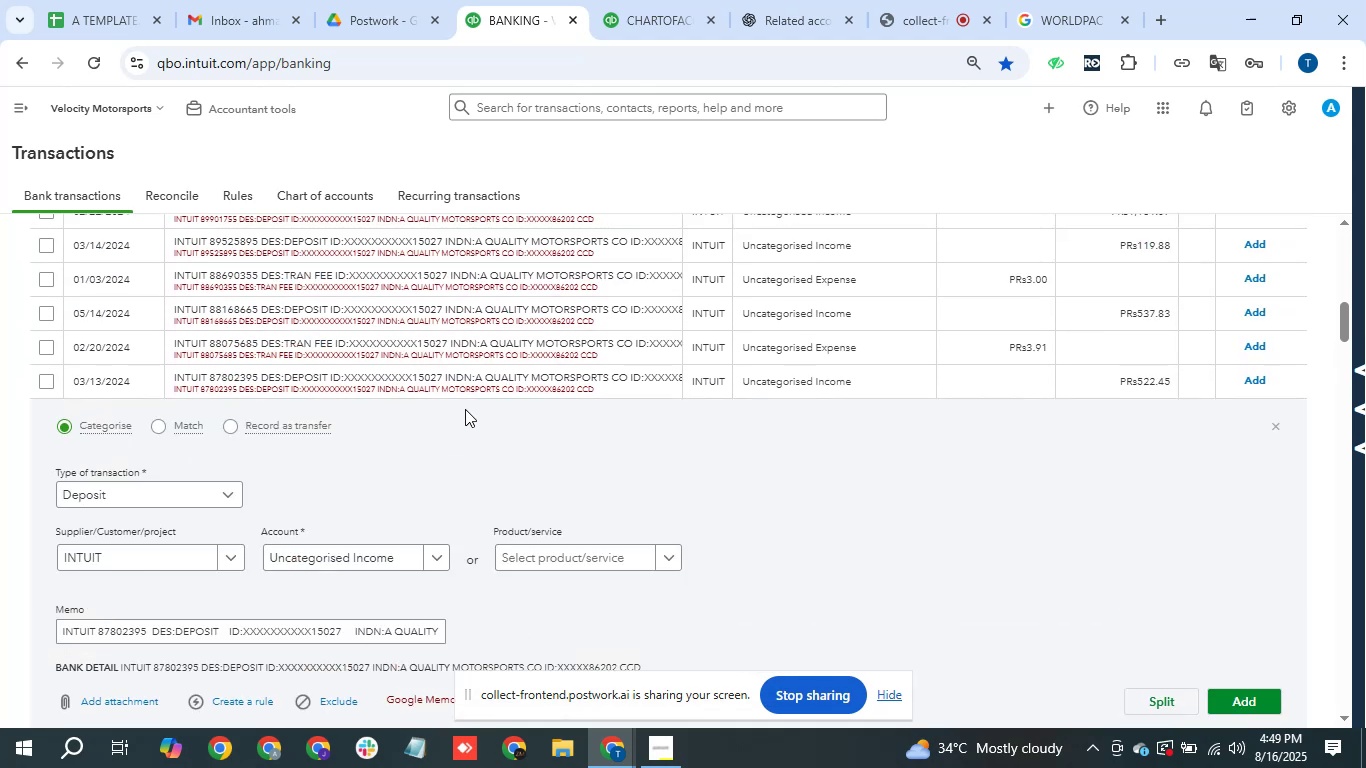 
left_click([497, 384])
 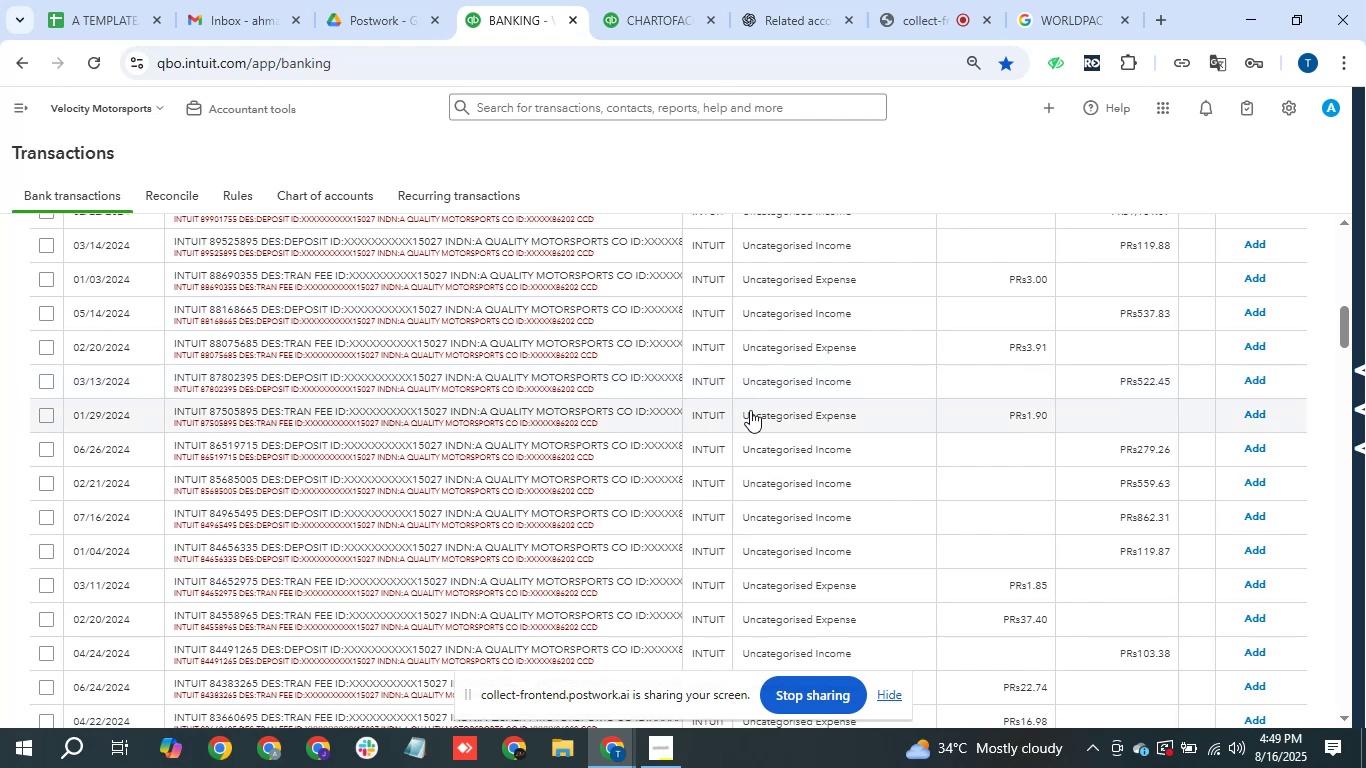 
scroll: coordinate [805, 450], scroll_direction: down, amount: 10.0
 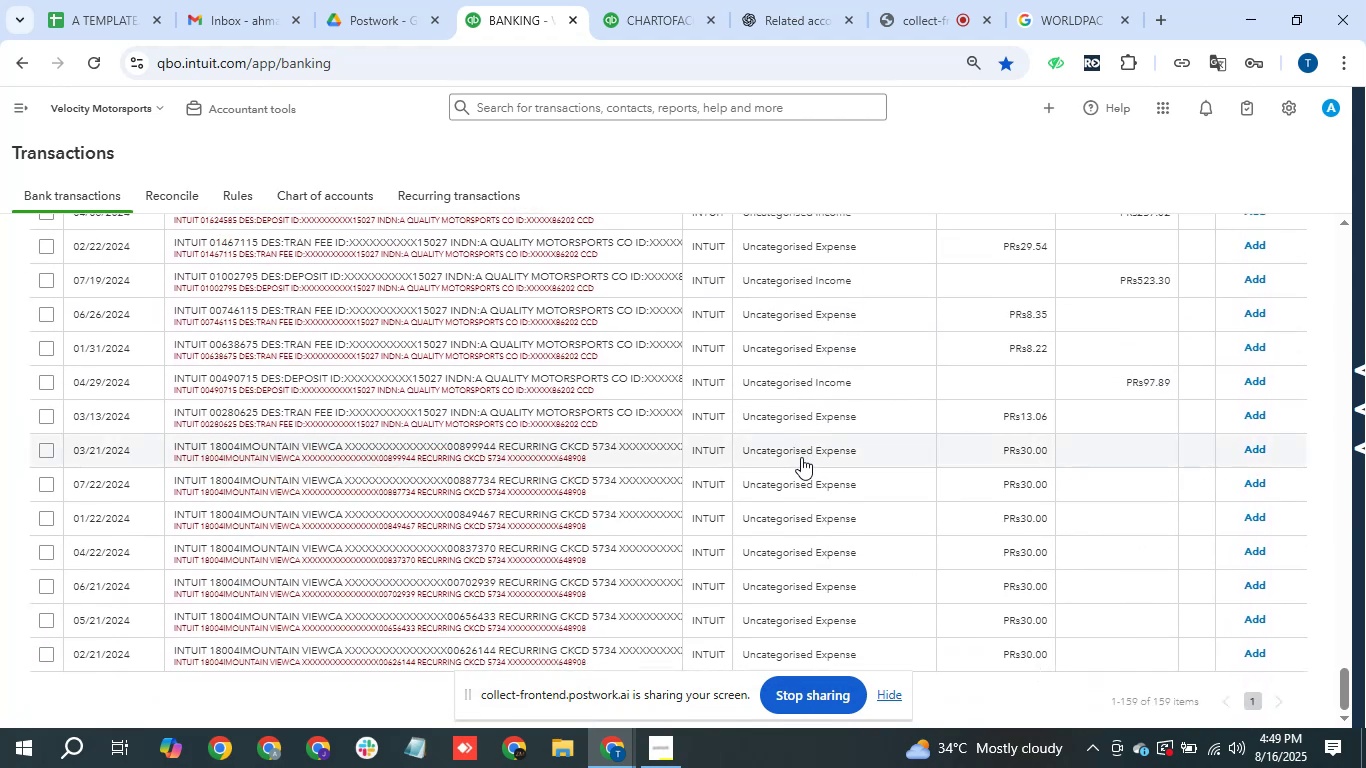 
scroll: coordinate [886, 385], scroll_direction: up, amount: 14.0
 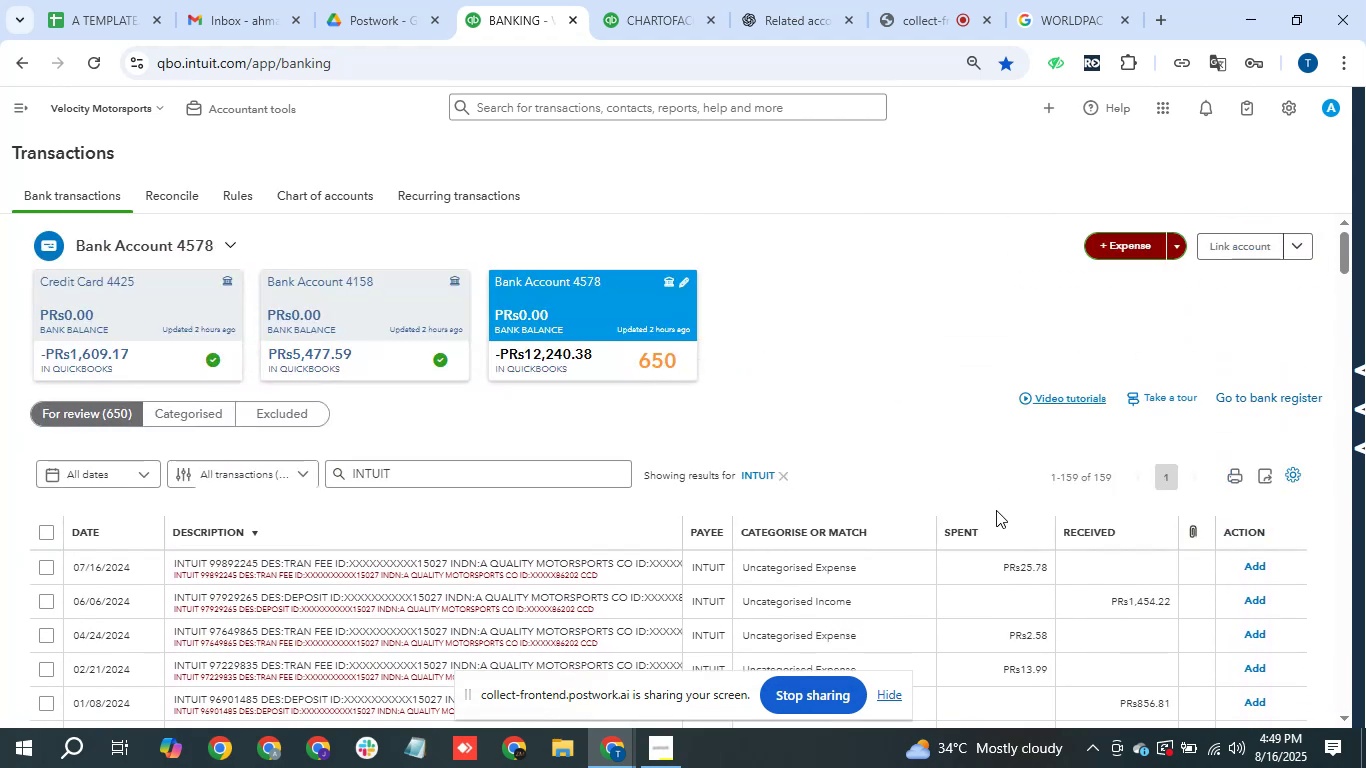 
left_click([991, 530])
 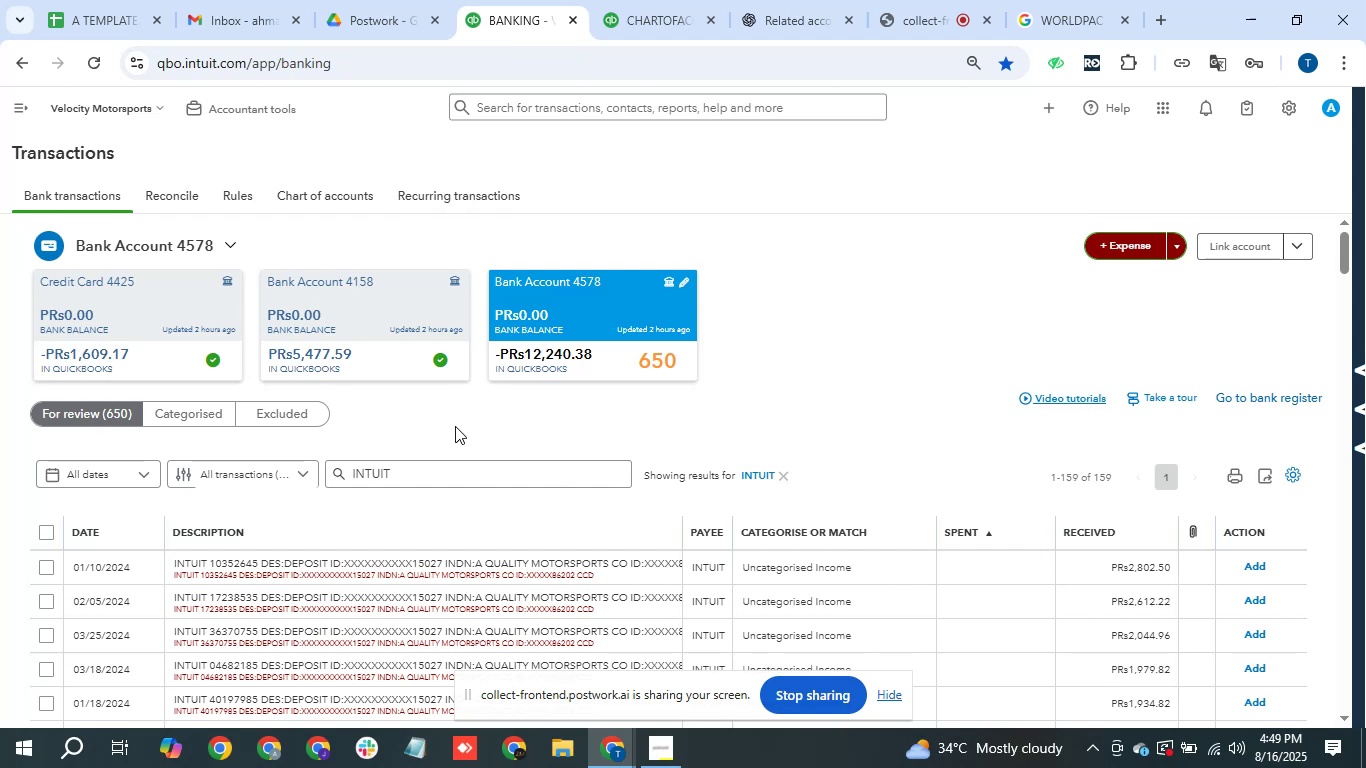 
wait(19.06)
 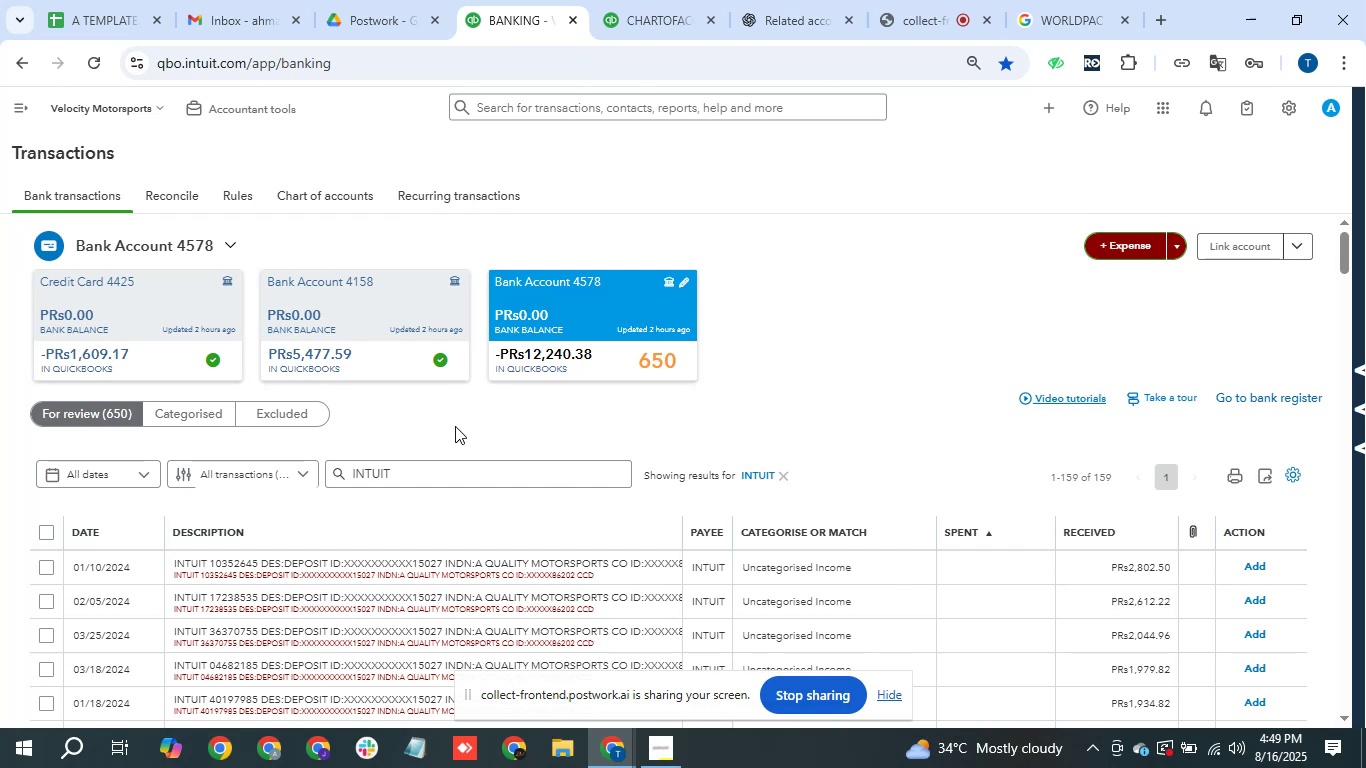 
scroll: coordinate [671, 457], scroll_direction: down, amount: 1.0
 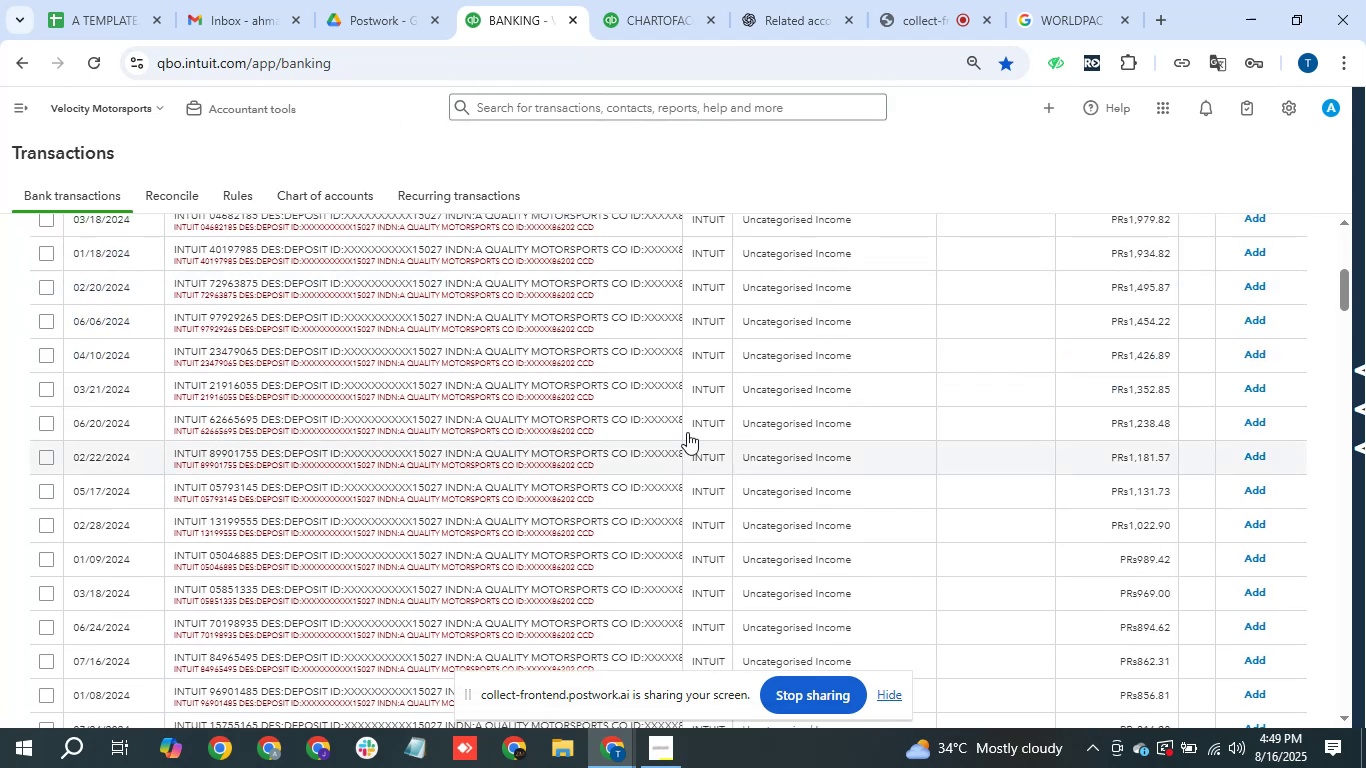 
scroll: coordinate [732, 354], scroll_direction: up, amount: 1.0
 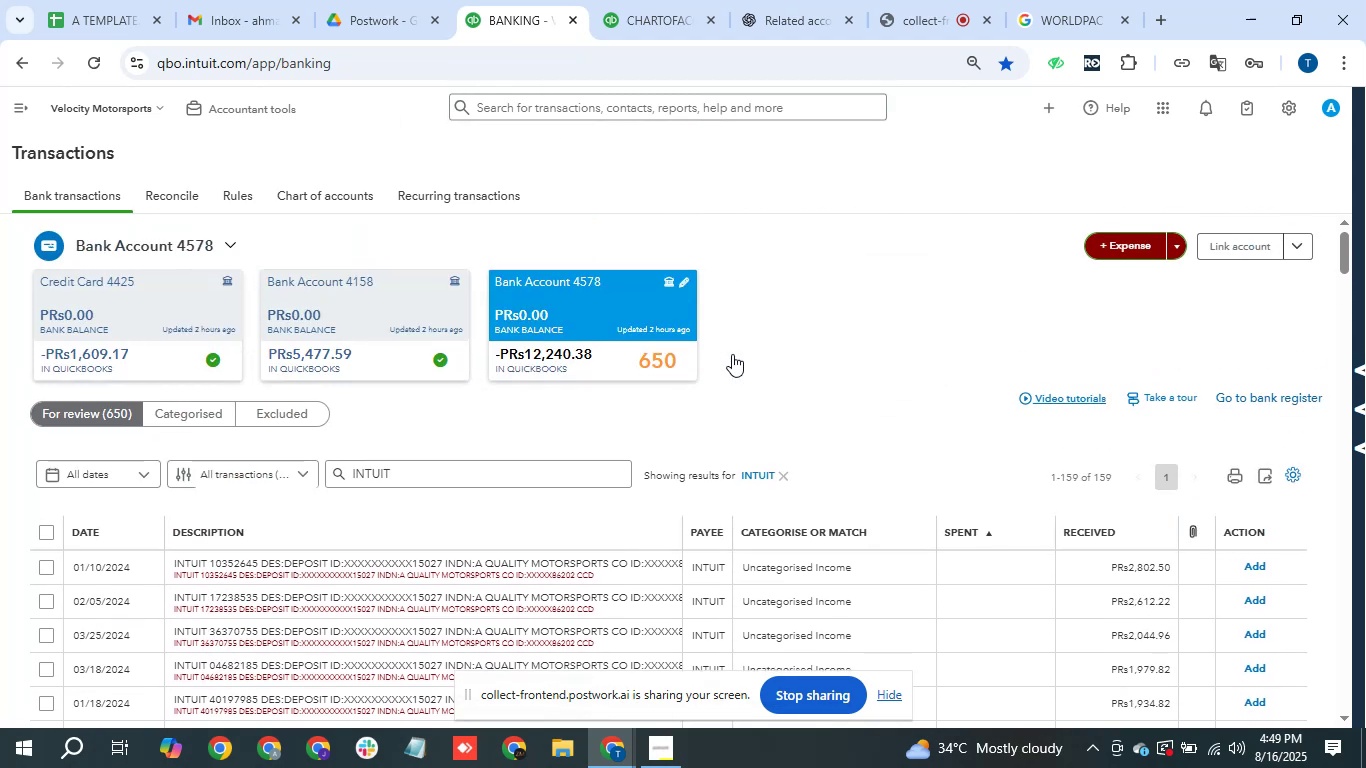 
scroll: coordinate [723, 373], scroll_direction: down, amount: 1.0
 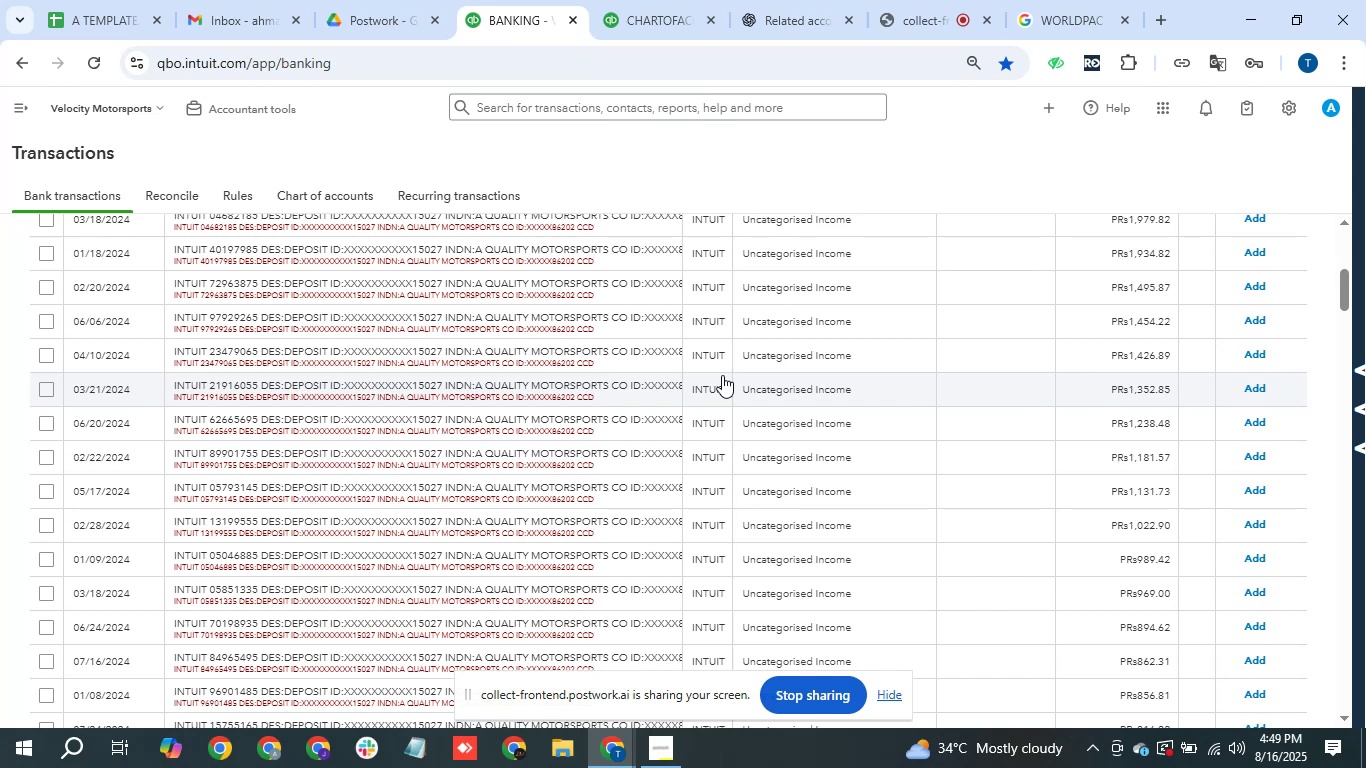 
wait(5.84)
 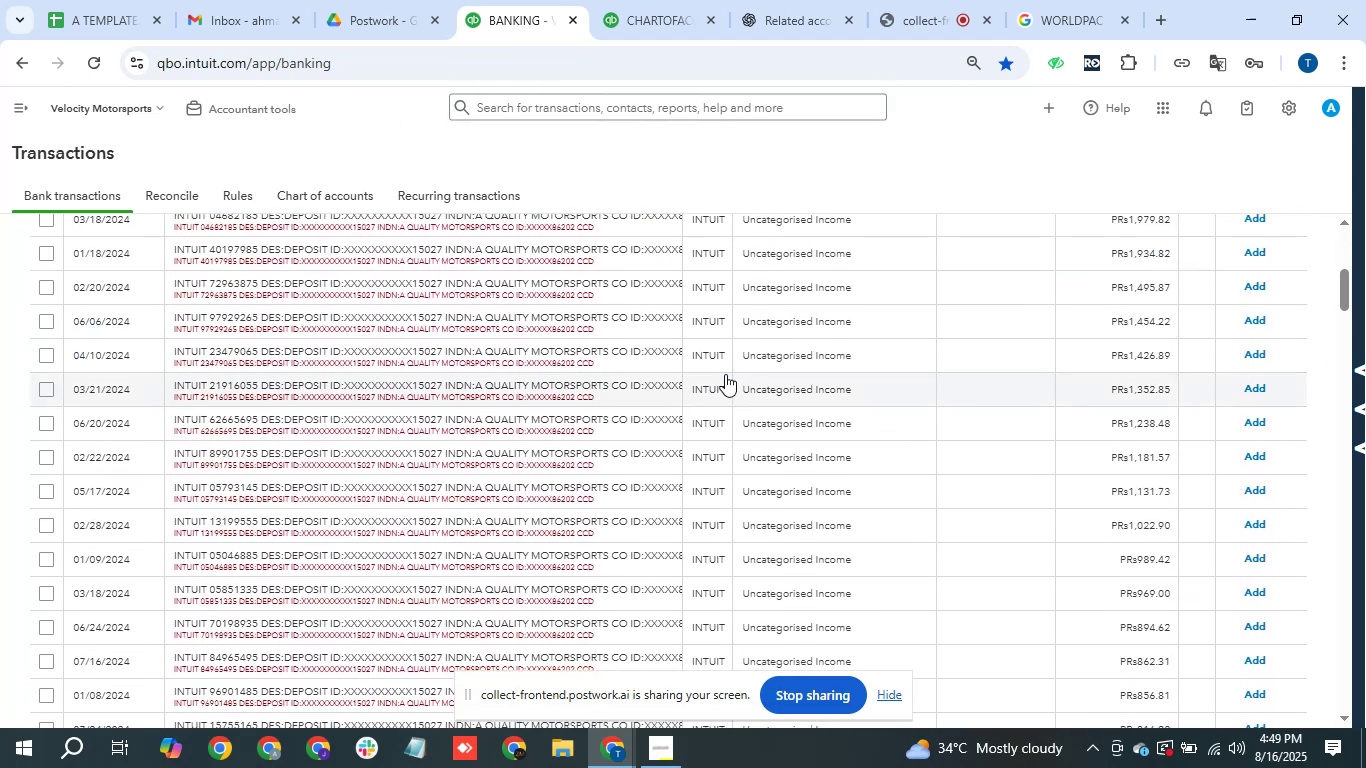 
scroll: coordinate [669, 439], scroll_direction: down, amount: 5.0
 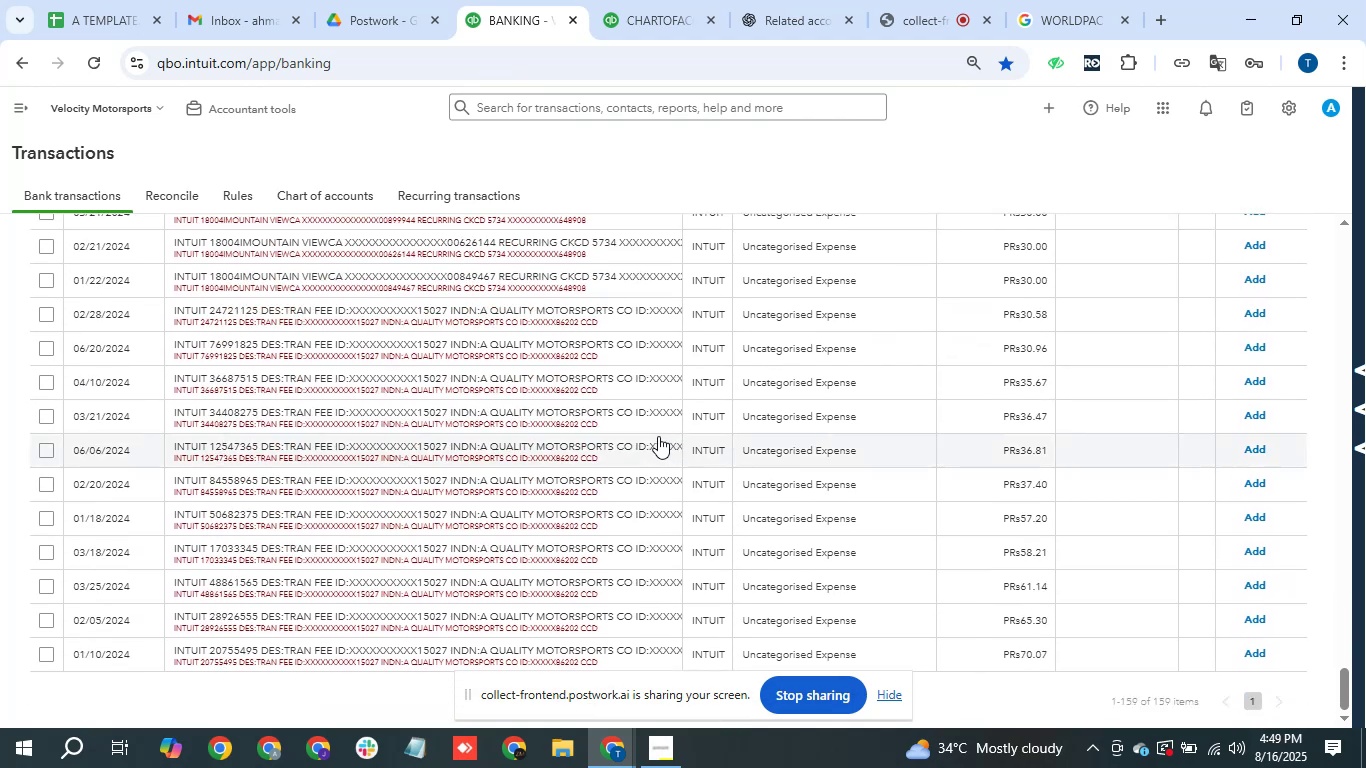 
scroll: coordinate [644, 404], scroll_direction: up, amount: 7.0
 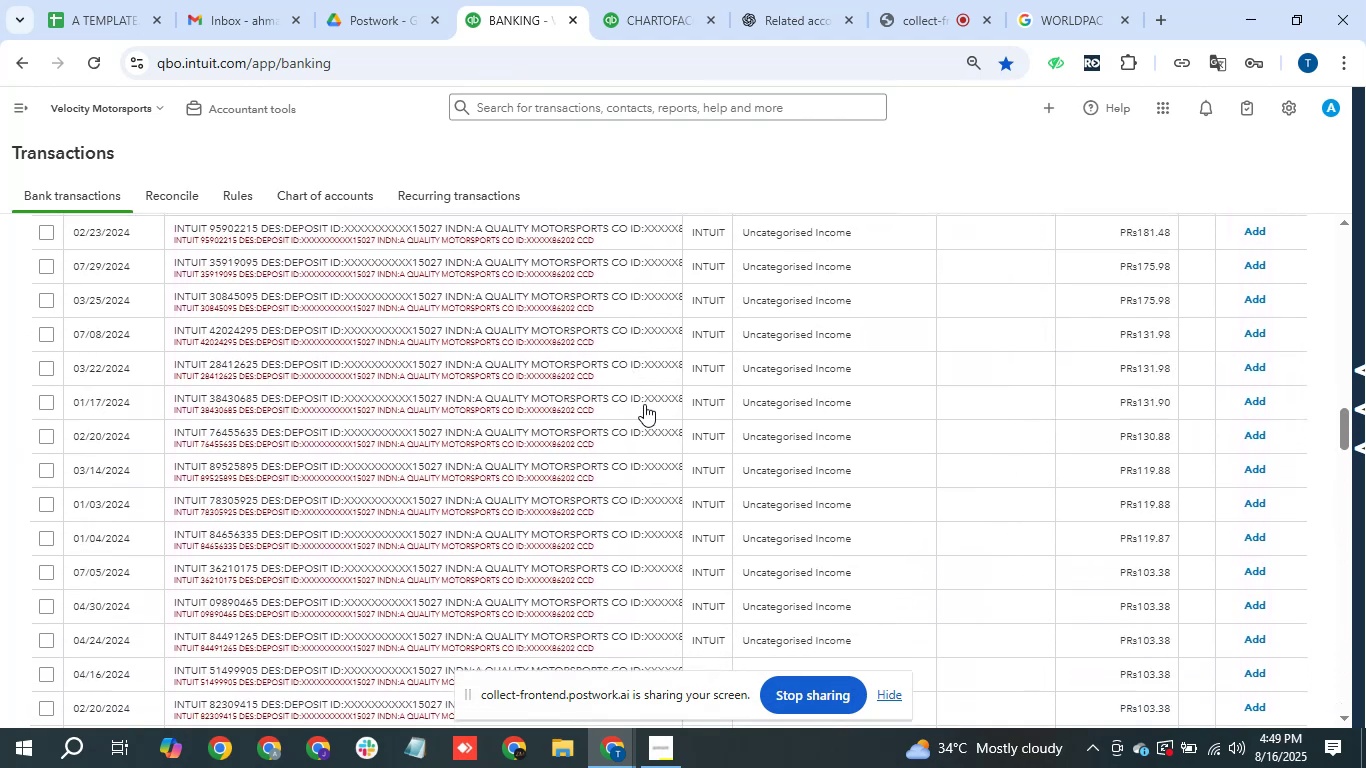 
scroll: coordinate [644, 404], scroll_direction: down, amount: 1.0
 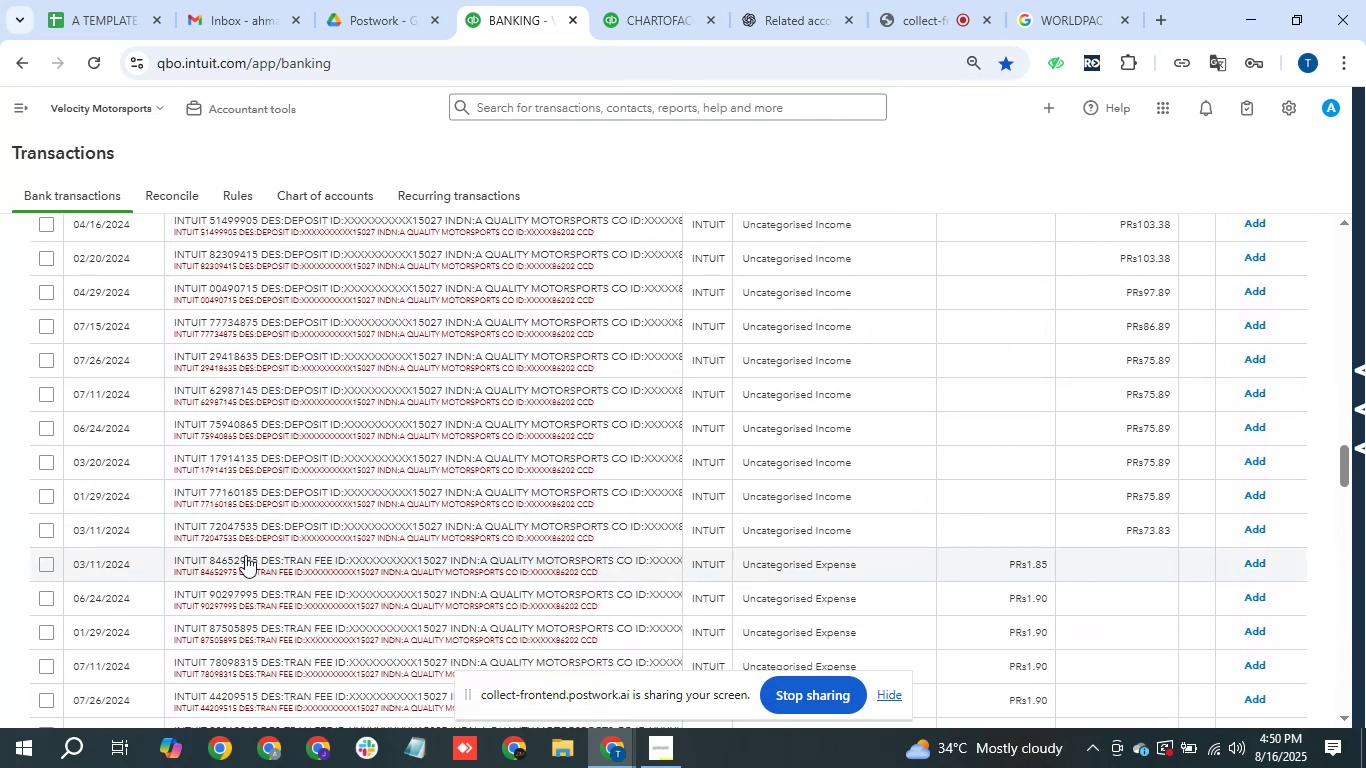 
left_click([38, 567])
 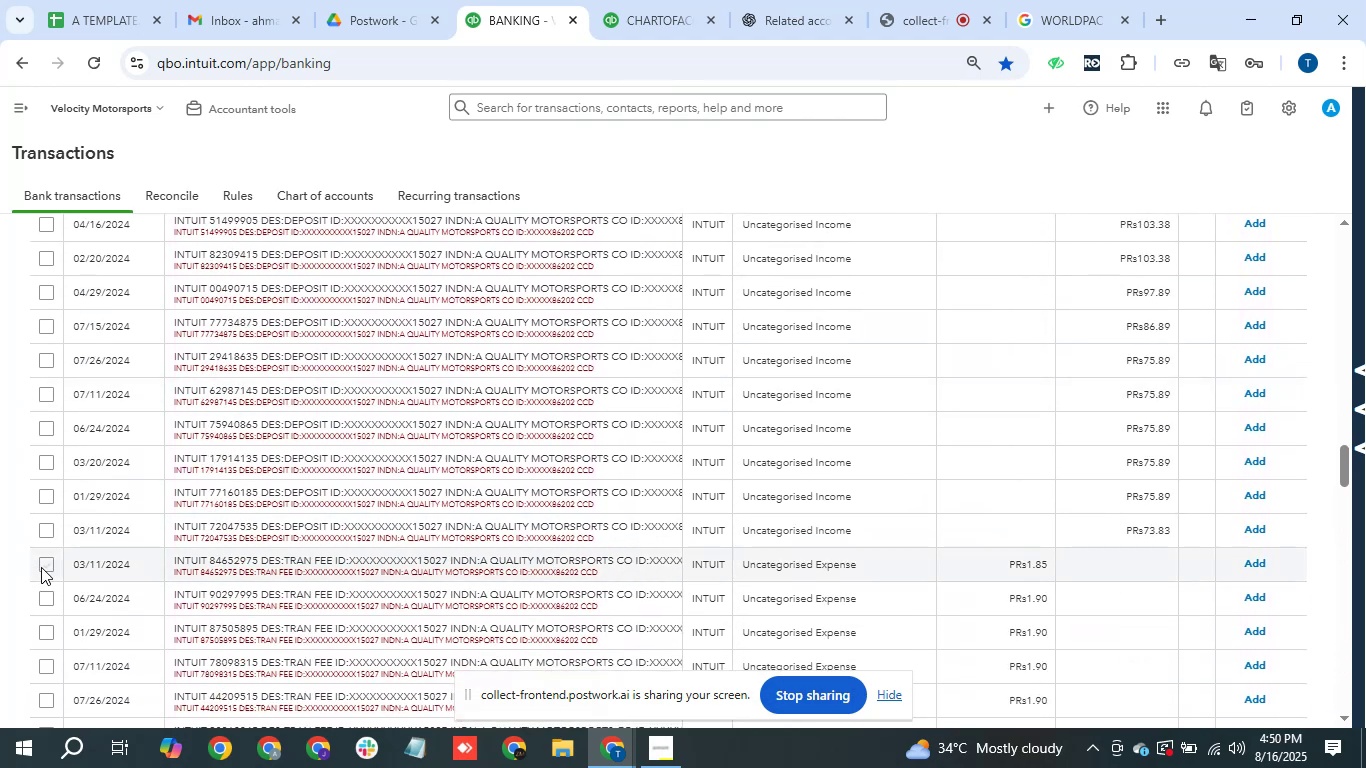 
left_click([41, 567])
 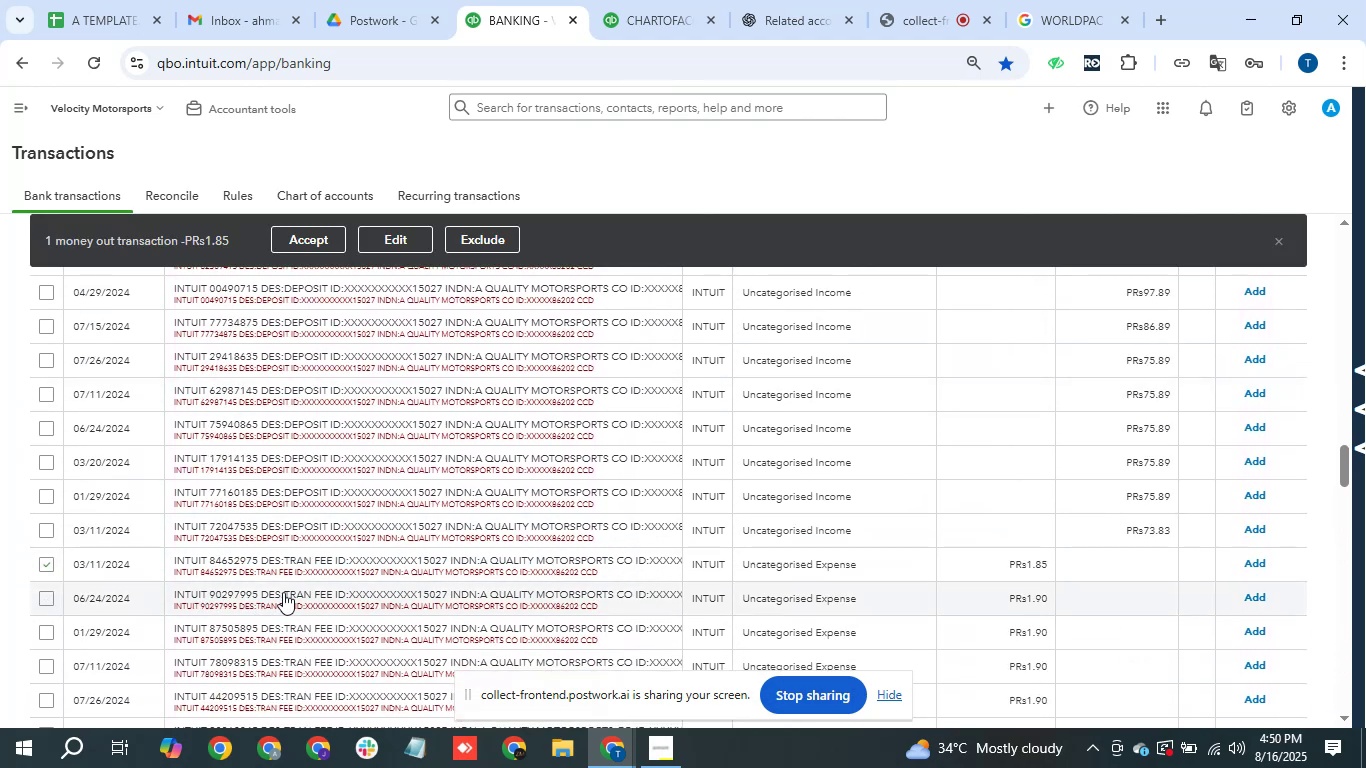 
scroll: coordinate [516, 613], scroll_direction: down, amount: 16.0
 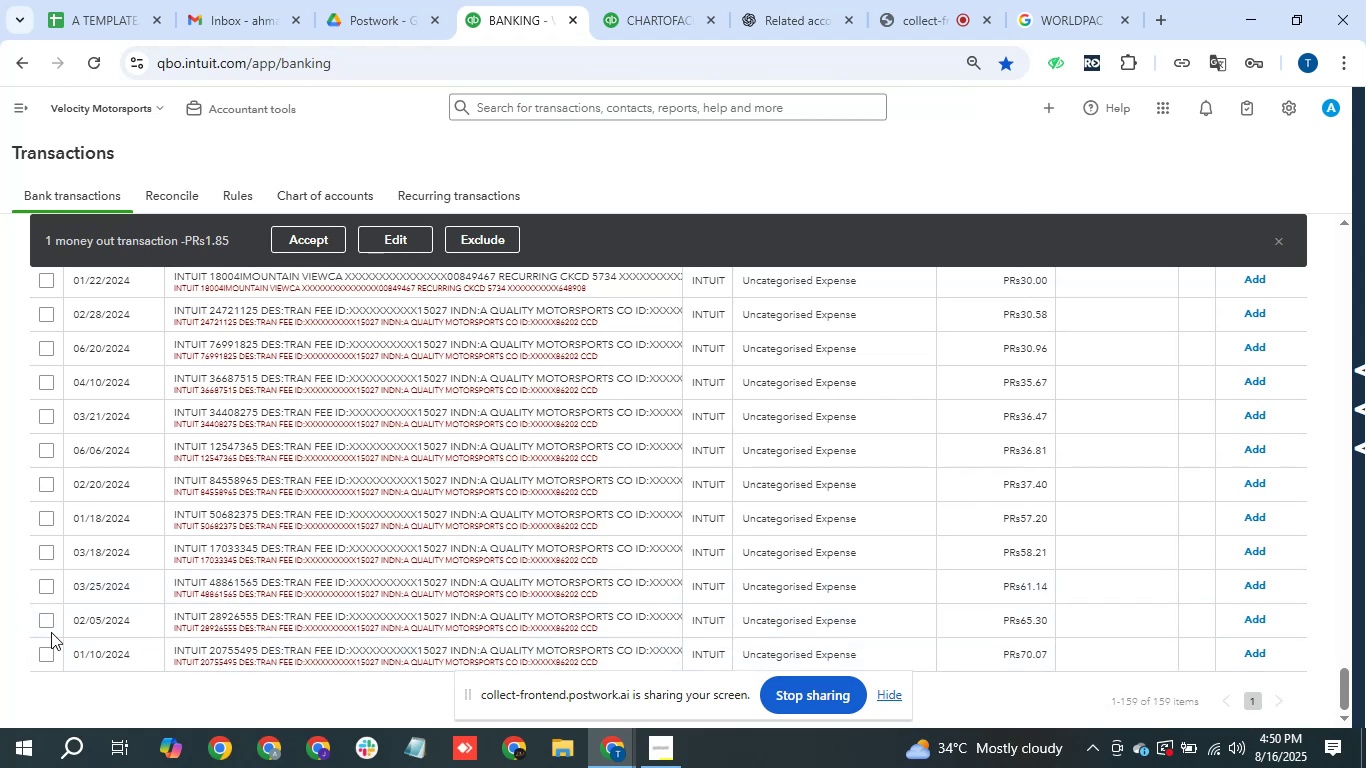 
hold_key(key=ShiftLeft, duration=0.82)
left_click([49, 658])
 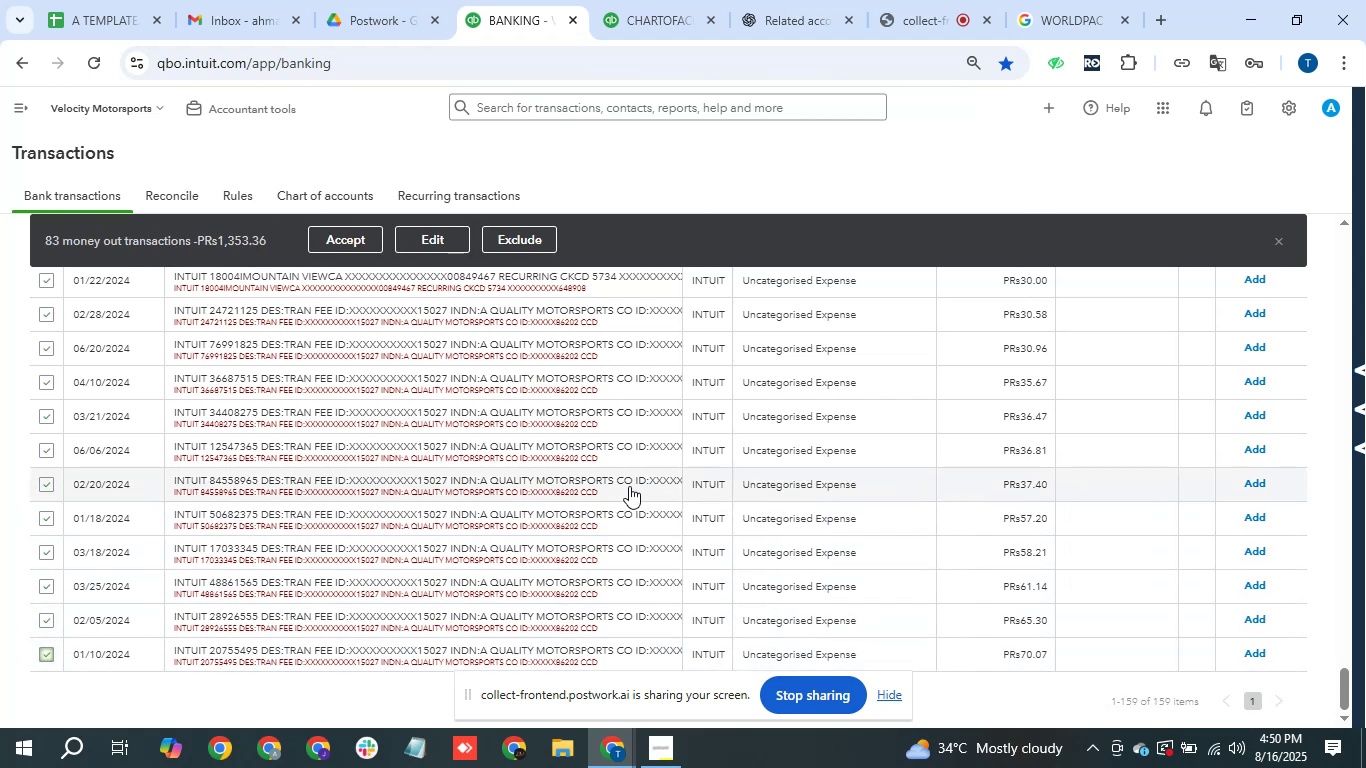 
left_click([437, 240])
 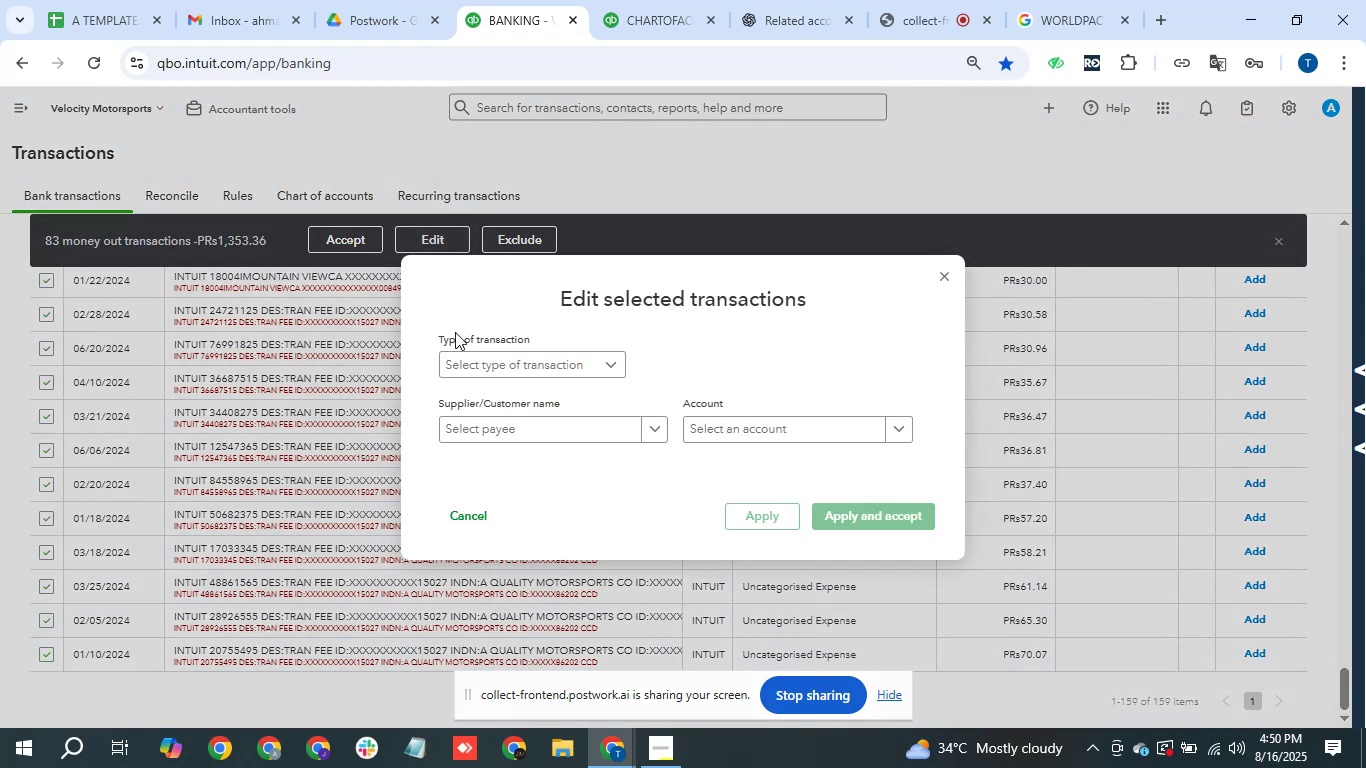 
left_click([493, 358])
 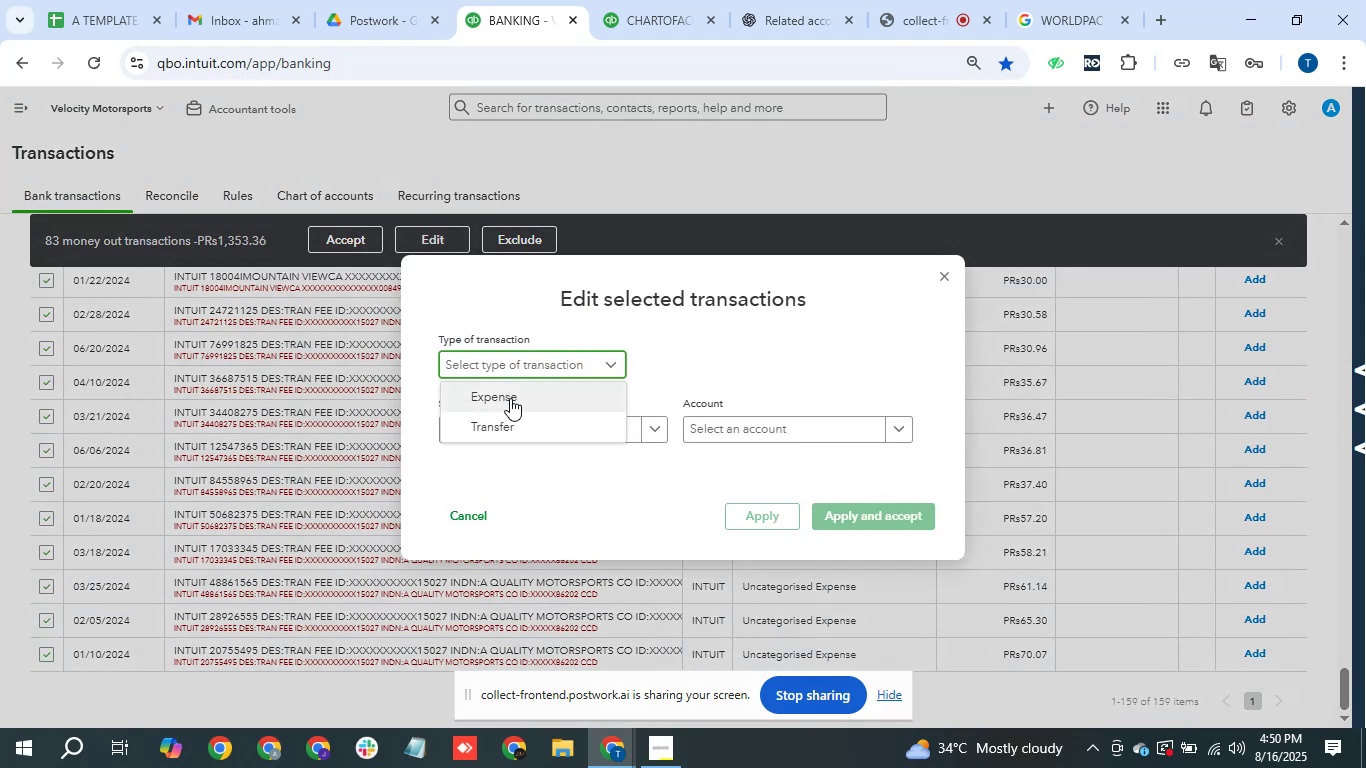 
left_click([510, 398])
 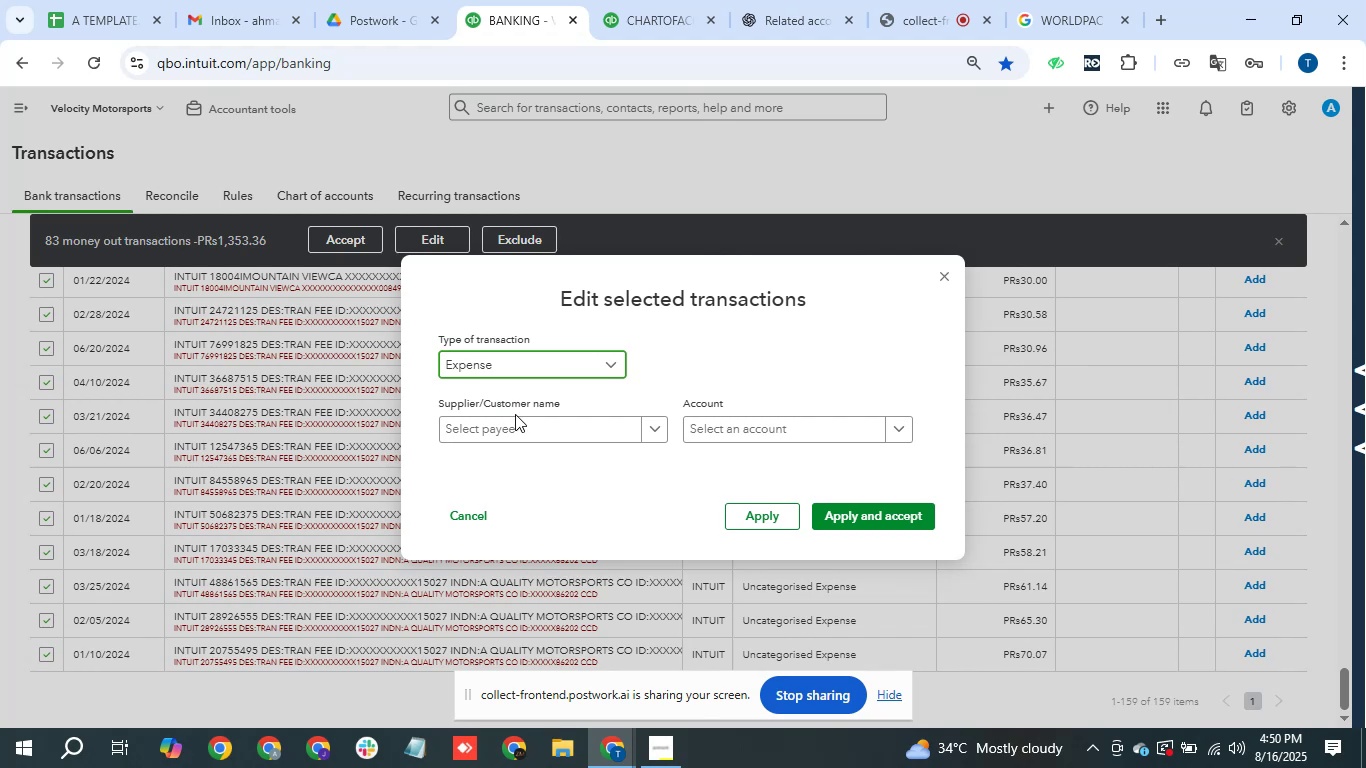 
mouse_move([517, 445])
 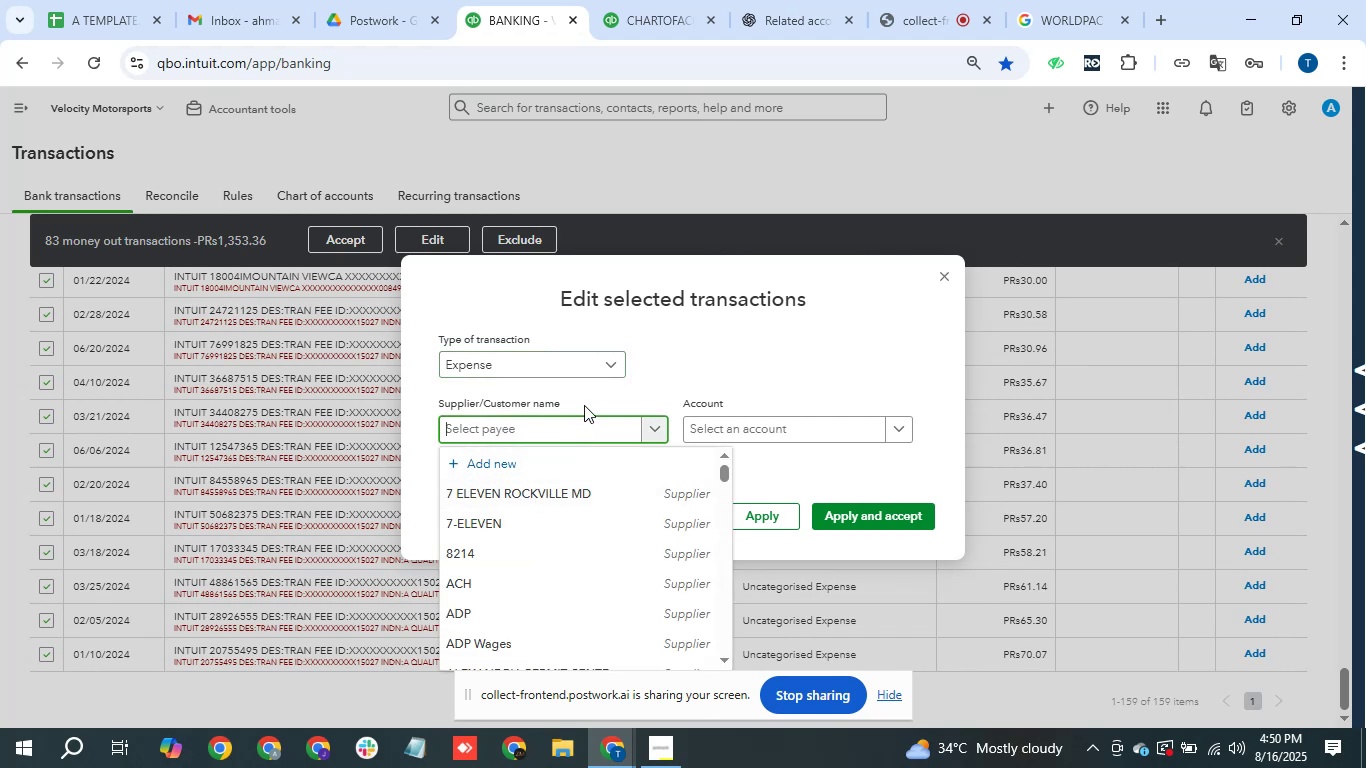 
key(Control+V)
 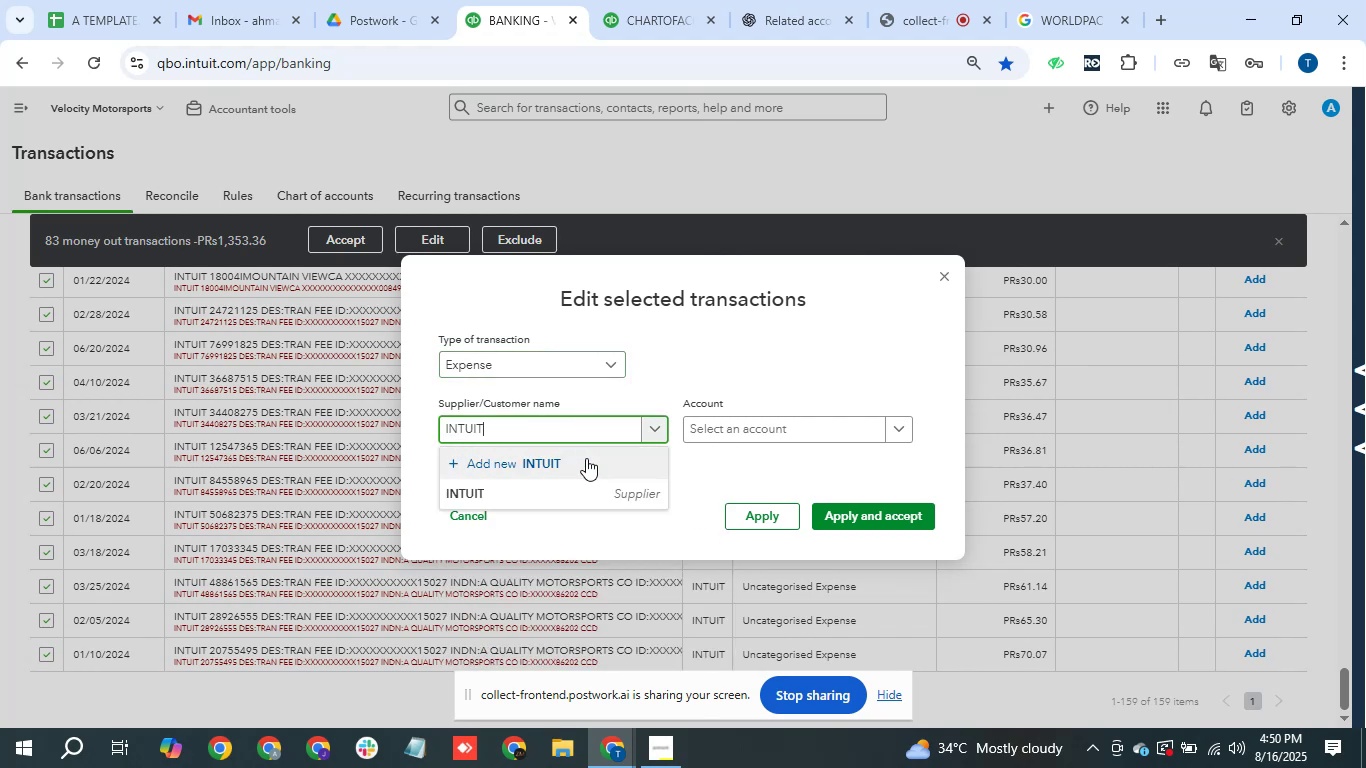 
left_click([587, 486])
 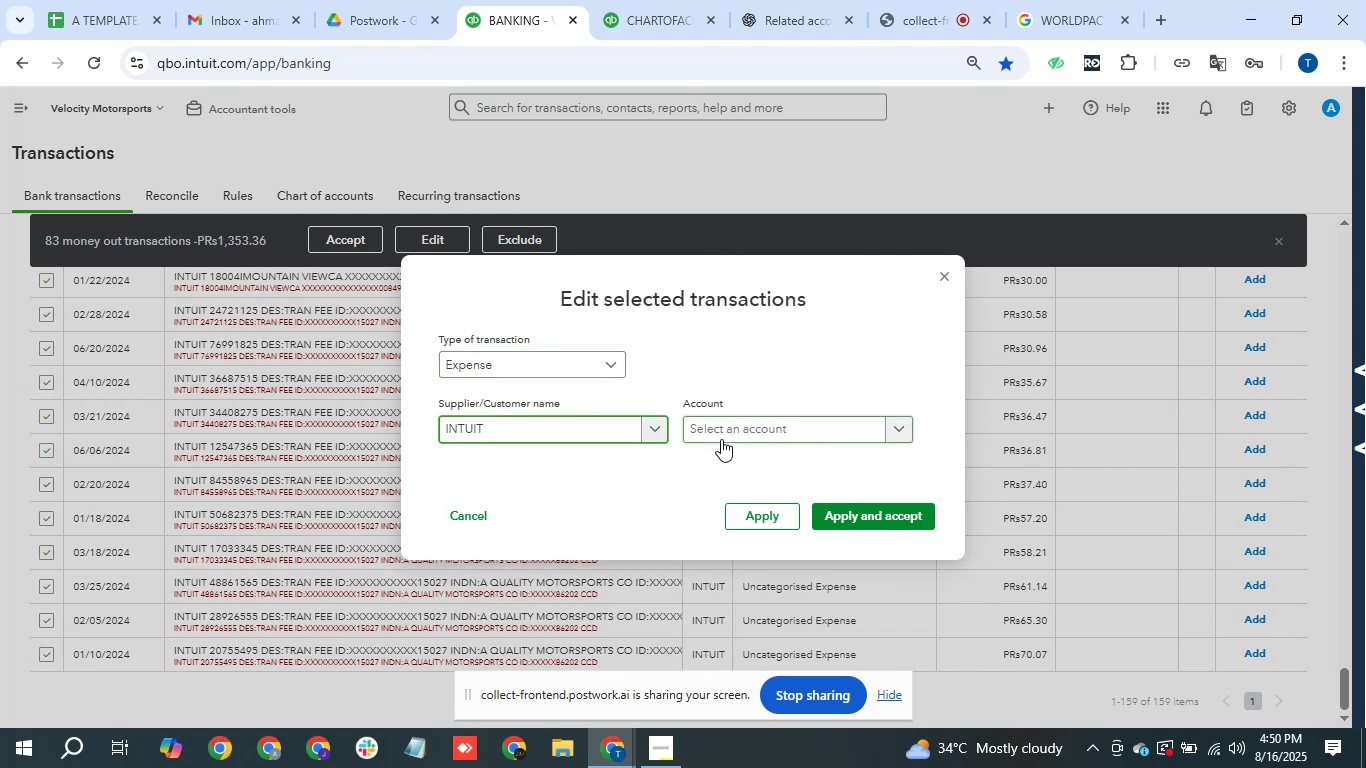 
left_click([726, 436])
 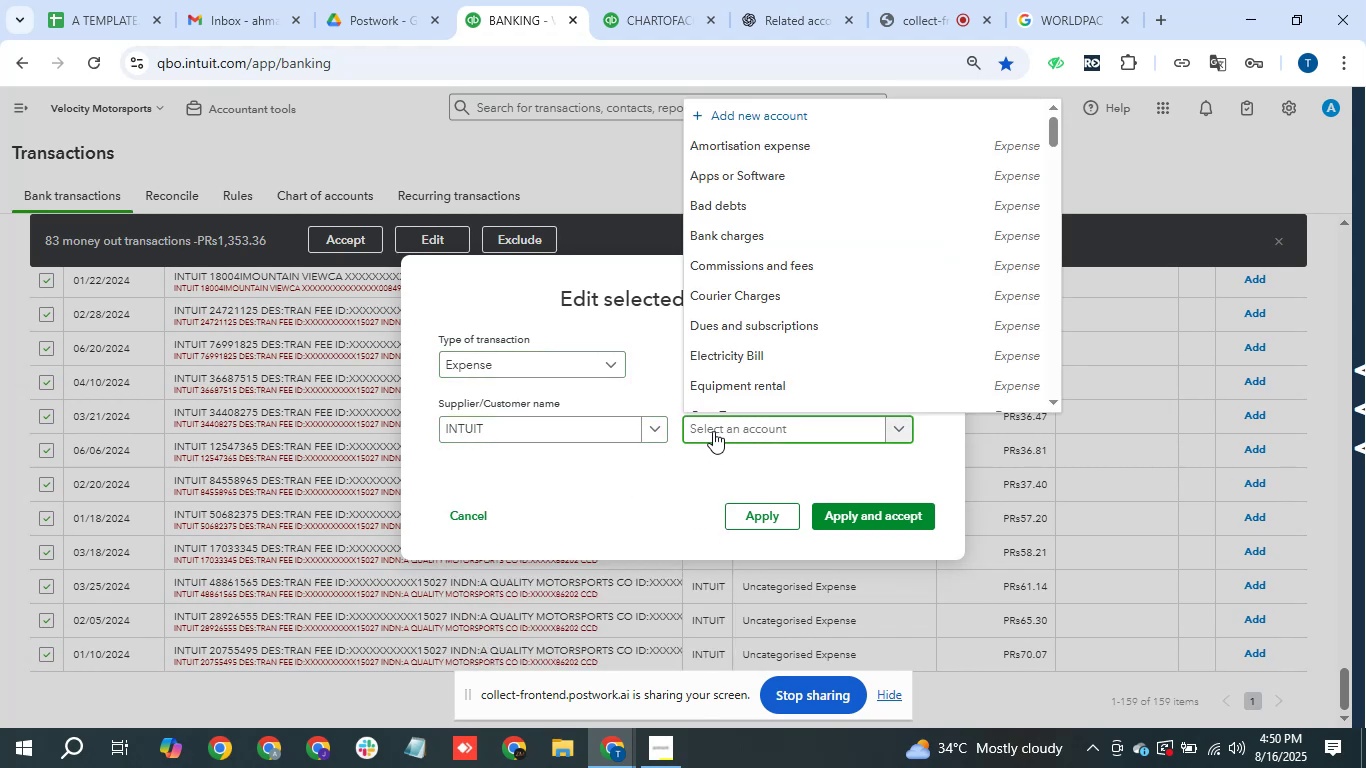 
type(prof)
 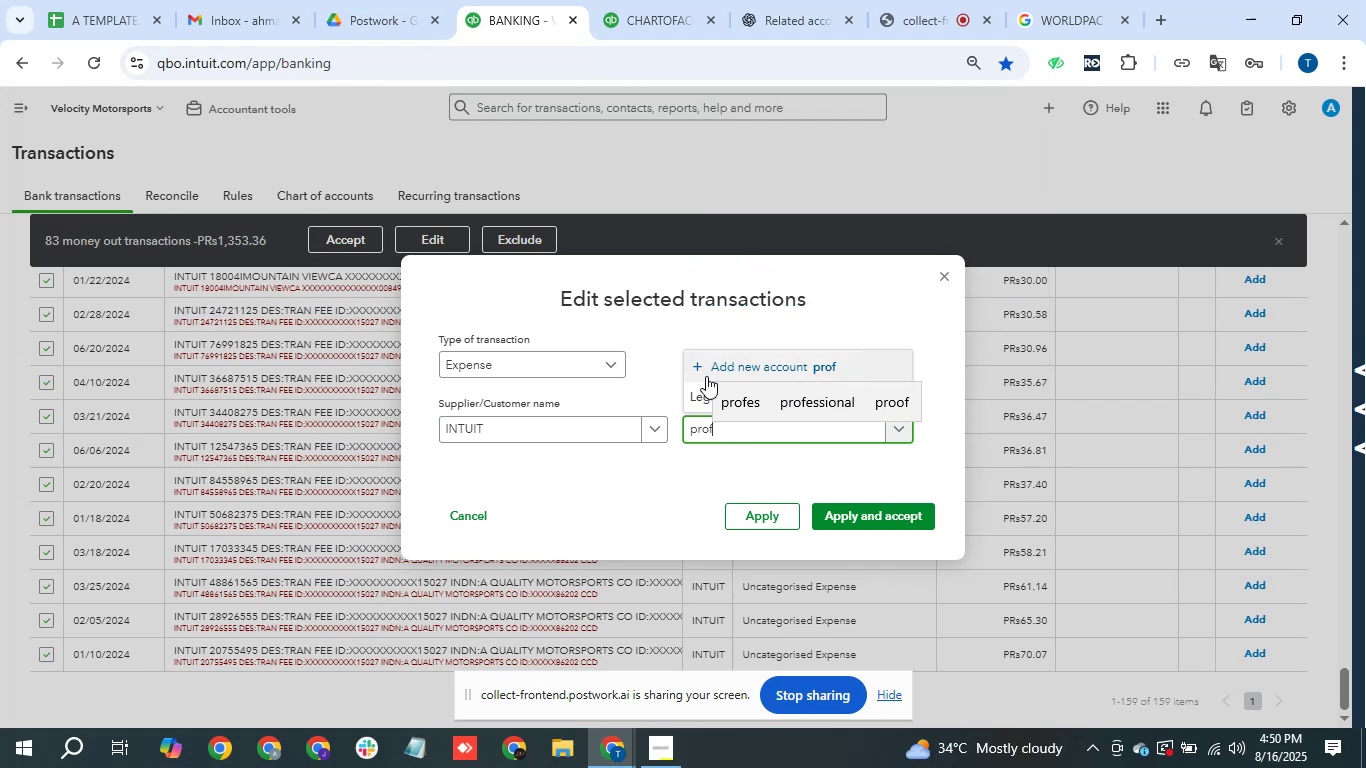 
left_click([703, 398])
 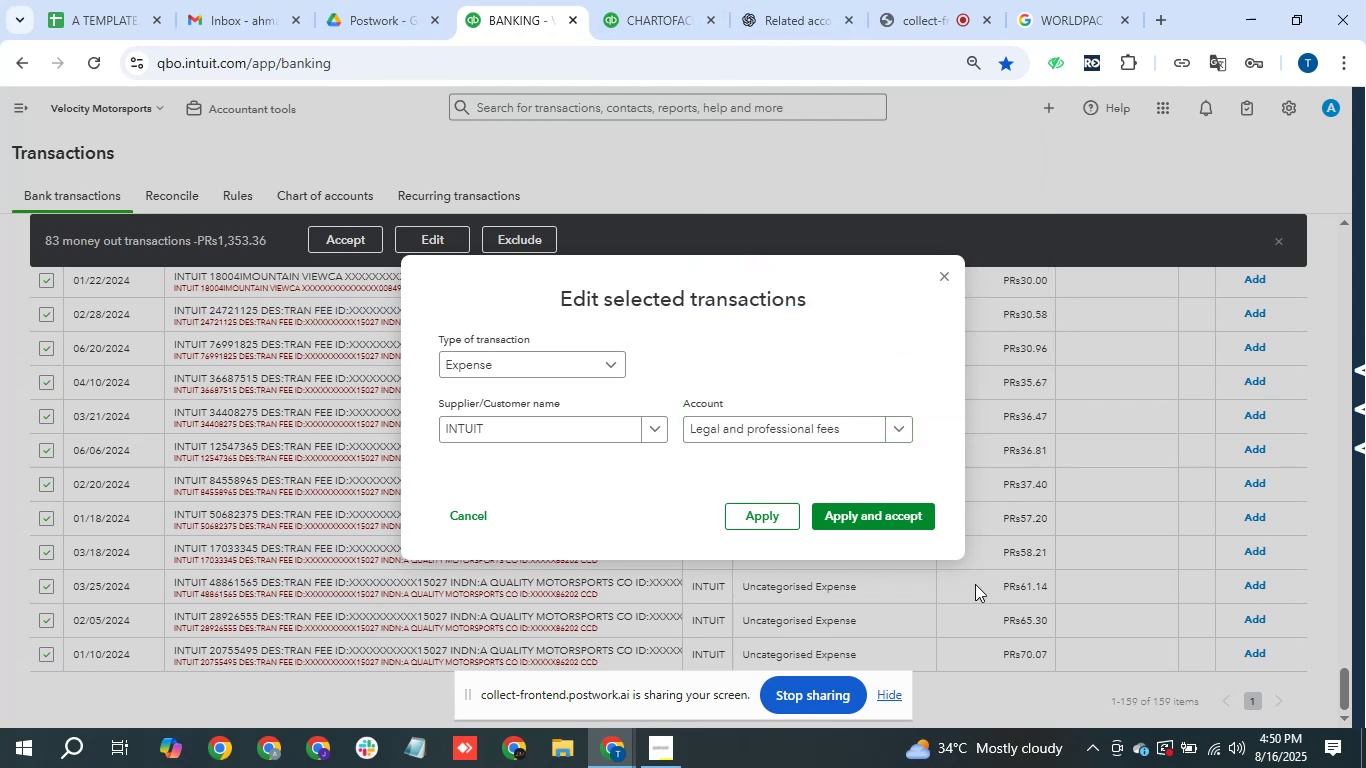 
left_click([915, 520])
 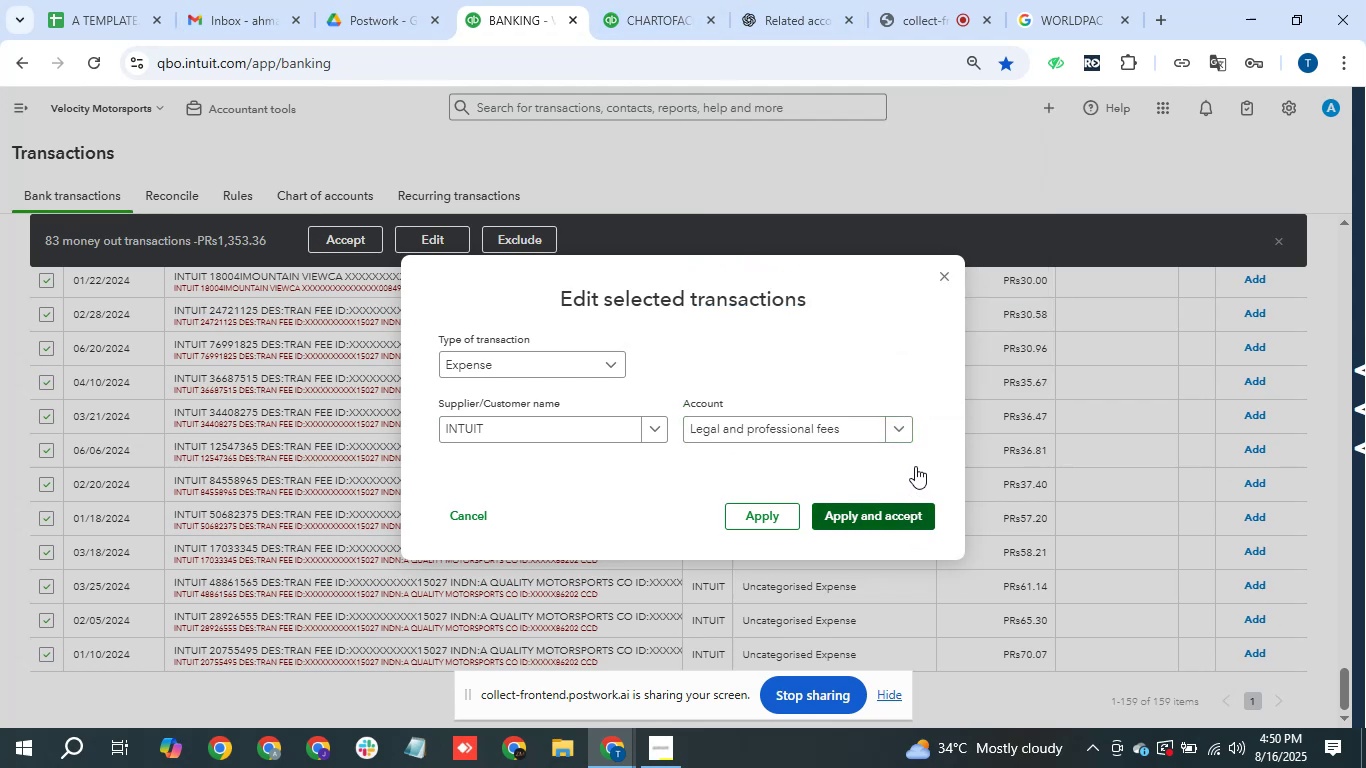 
left_click([842, 509])
 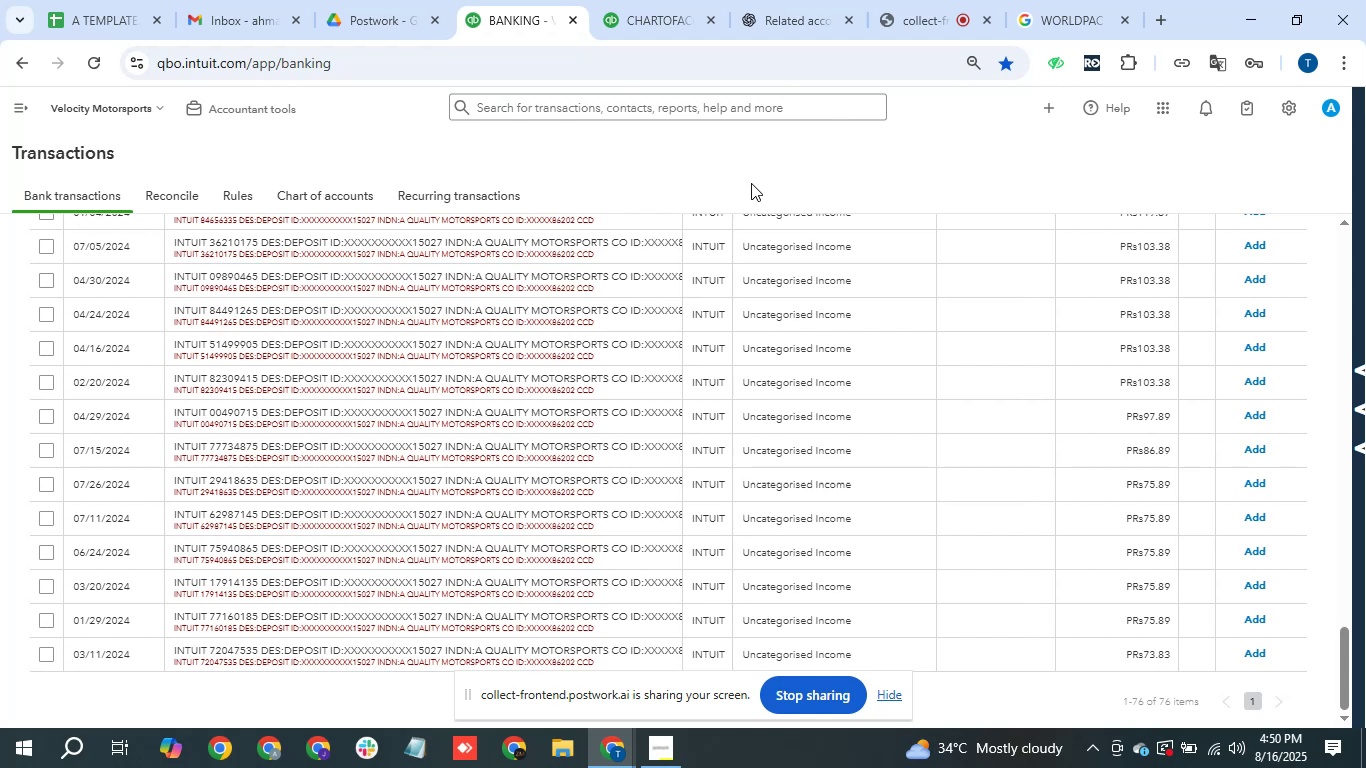 
wait(25.51)
 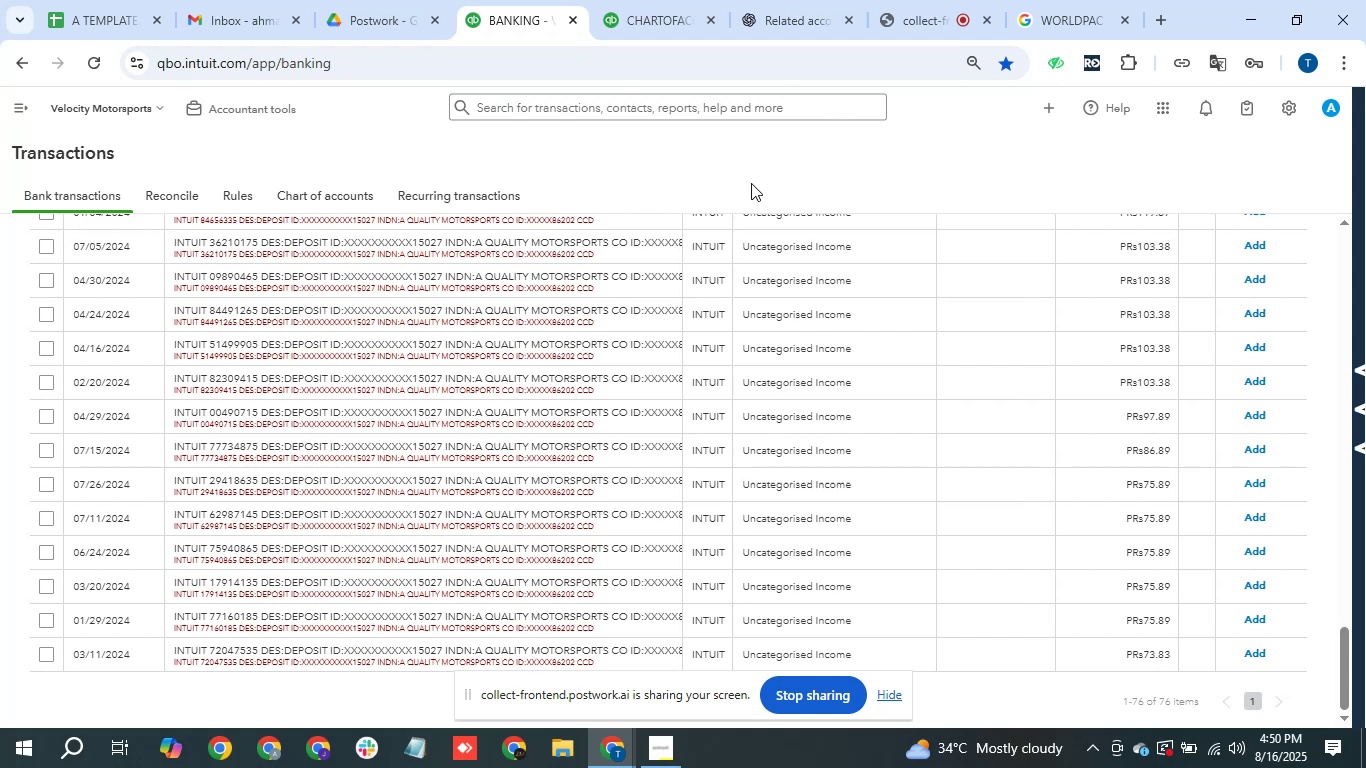 
scroll: coordinate [697, 438], scroll_direction: down, amount: 4.0
 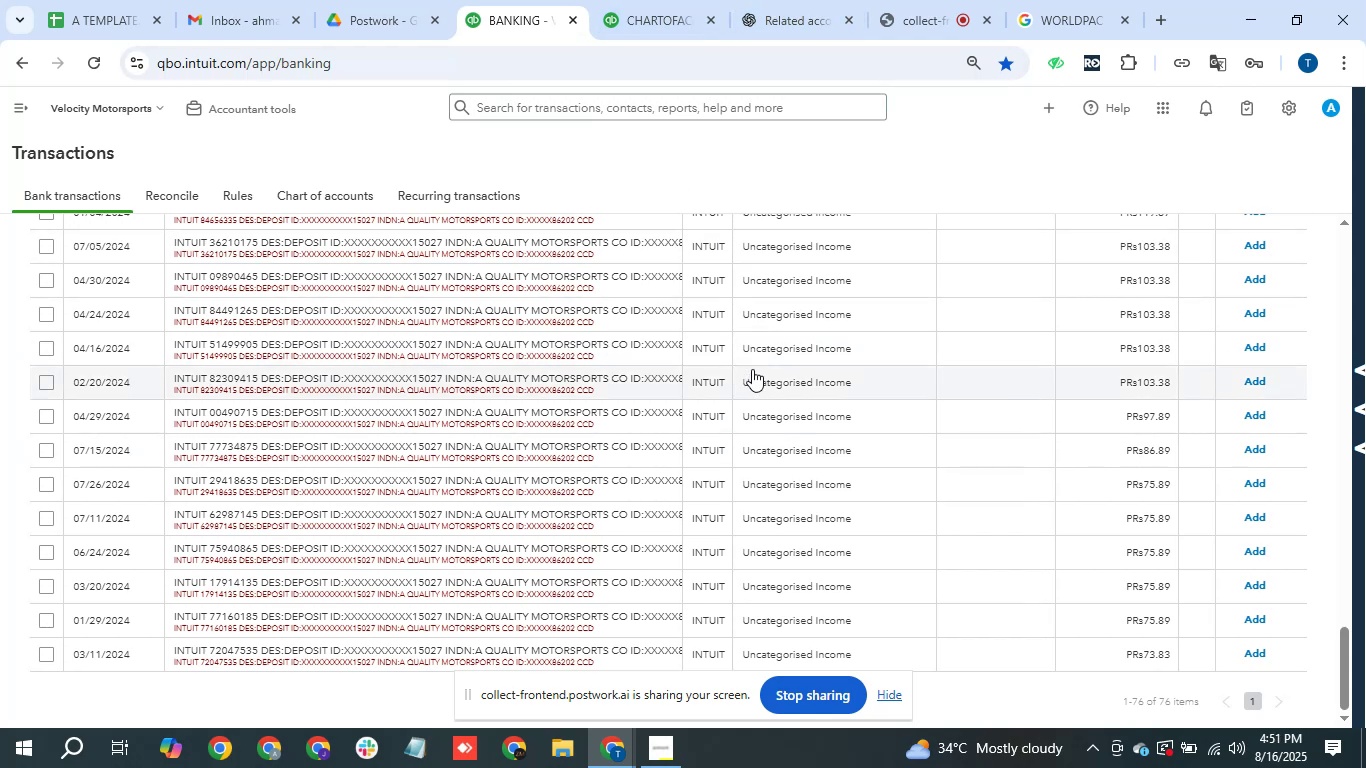 
scroll: coordinate [771, 243], scroll_direction: up, amount: 8.0
 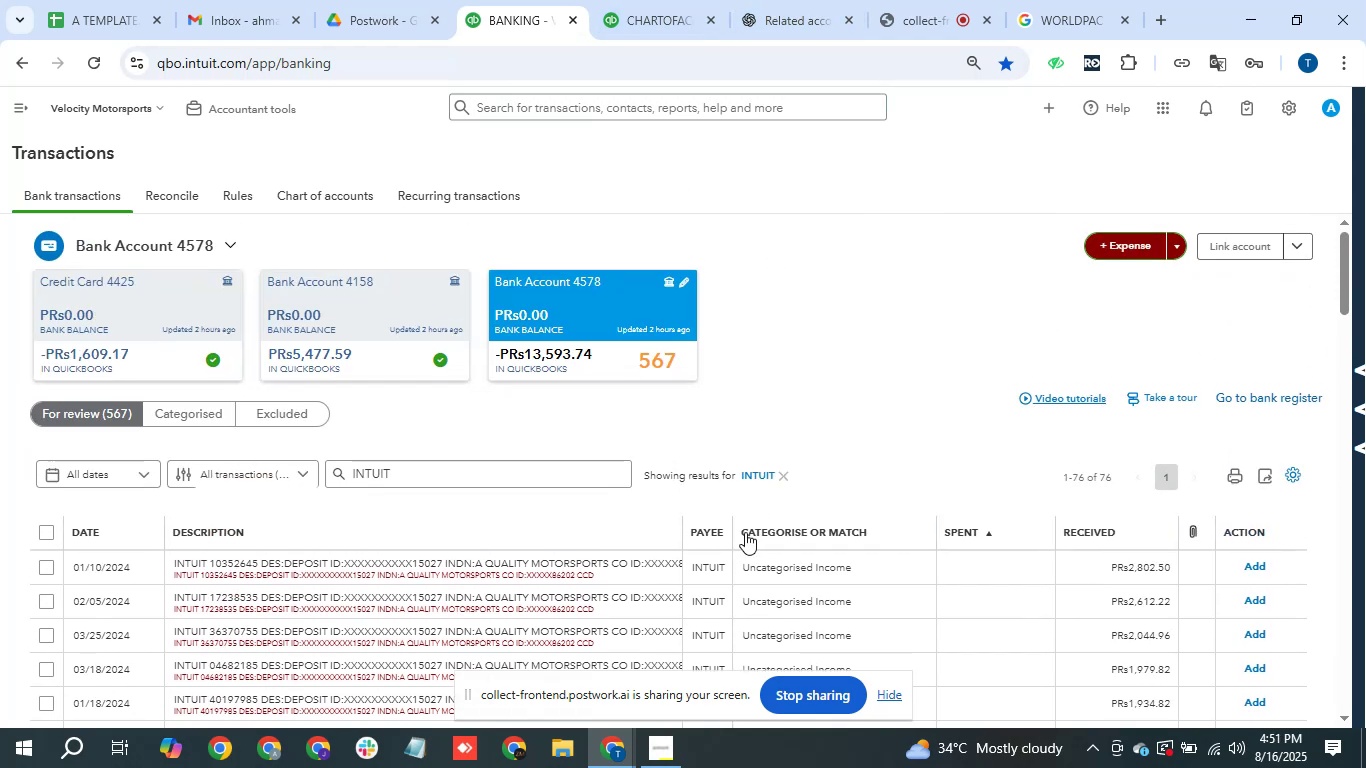 
scroll: coordinate [745, 543], scroll_direction: down, amount: 1.0
 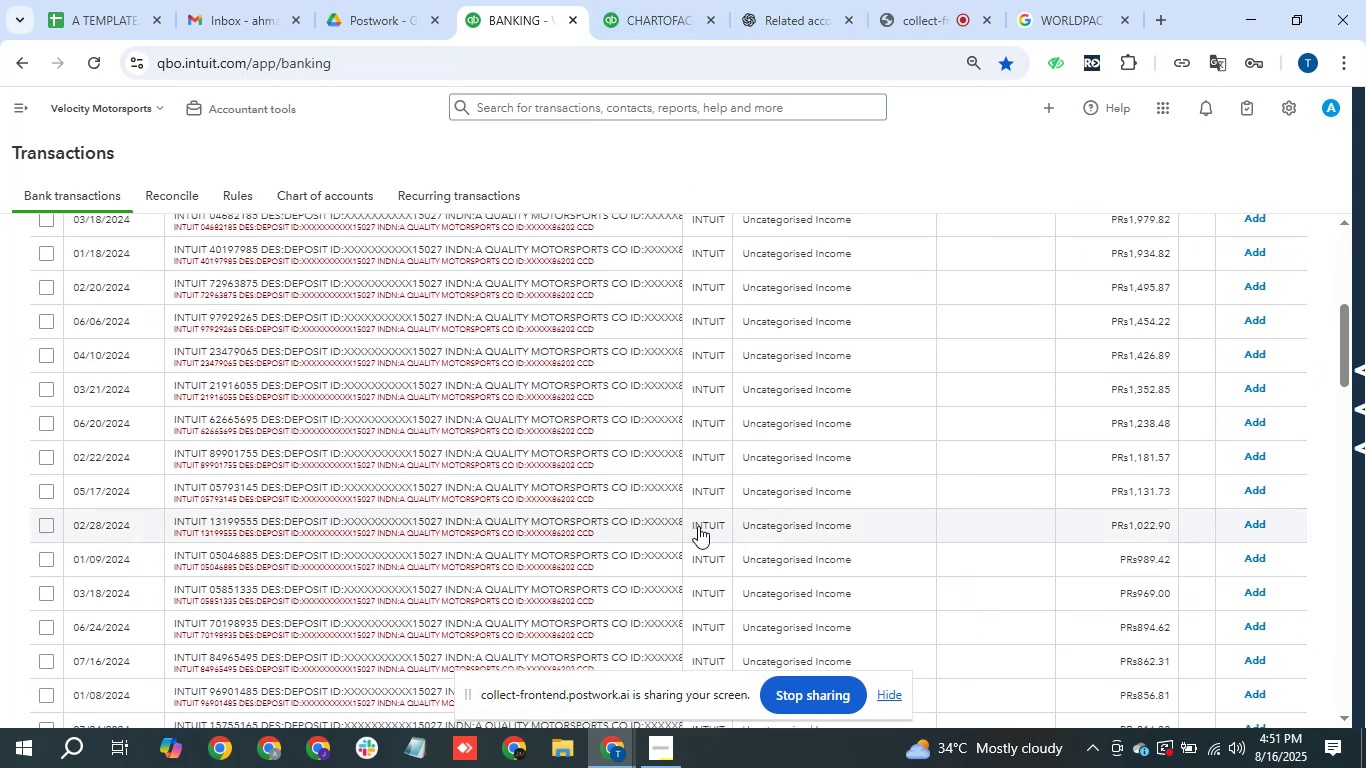 
scroll: coordinate [696, 469], scroll_direction: up, amount: 3.0
 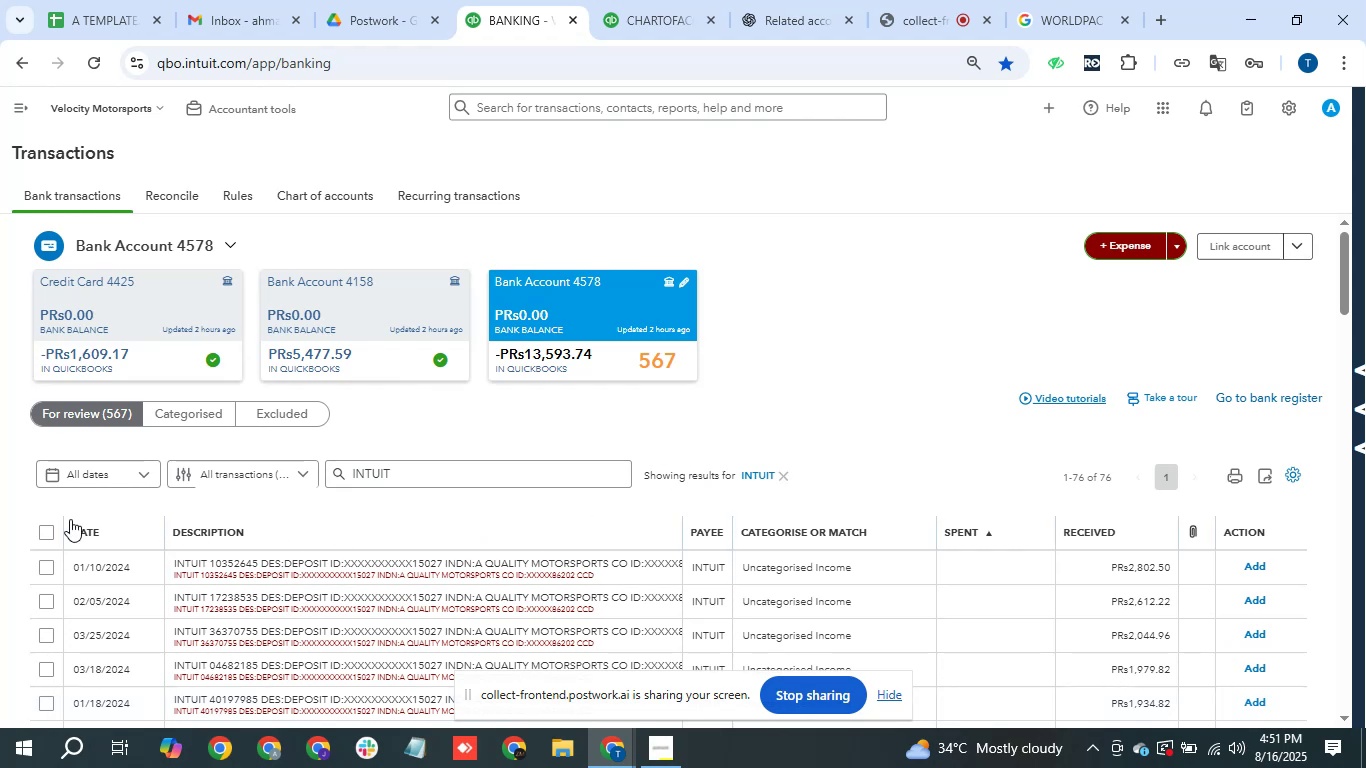 
left_click([50, 531])
 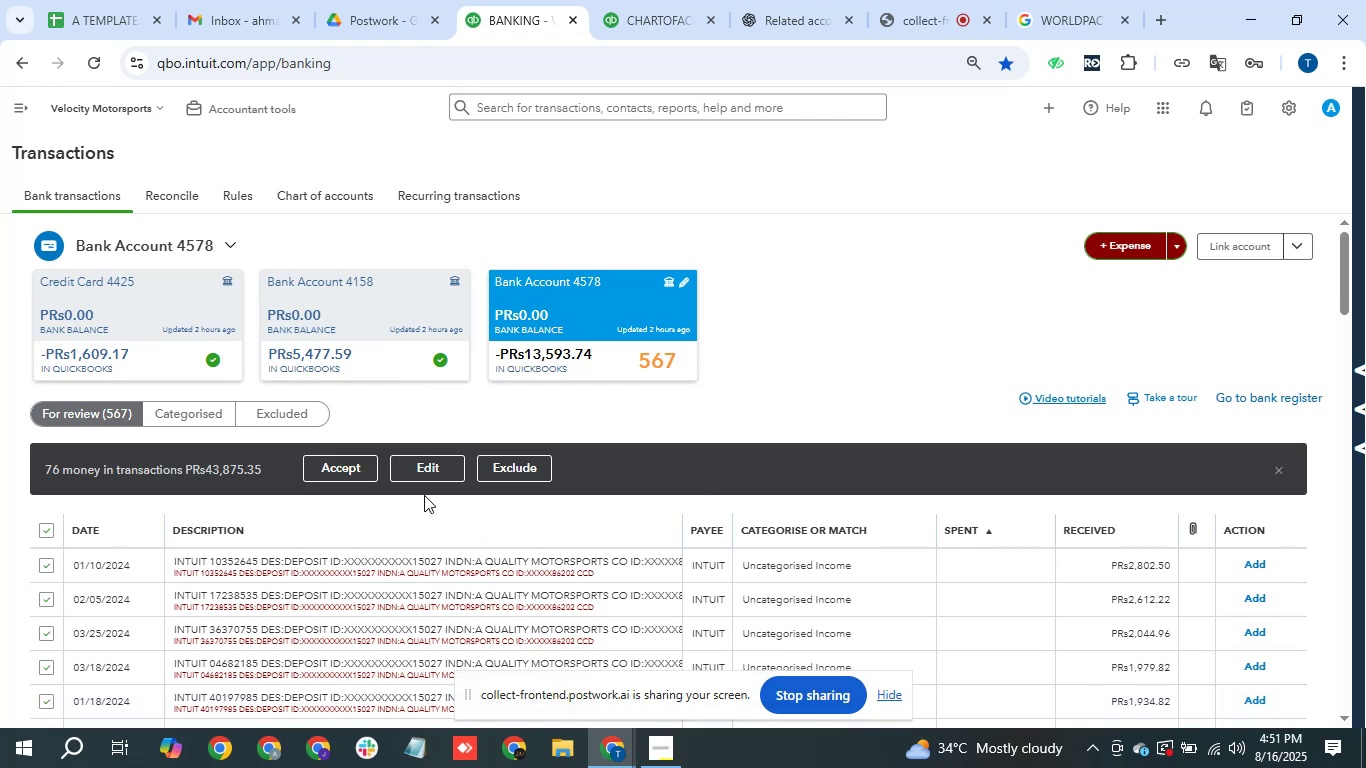 
left_click([441, 463])
 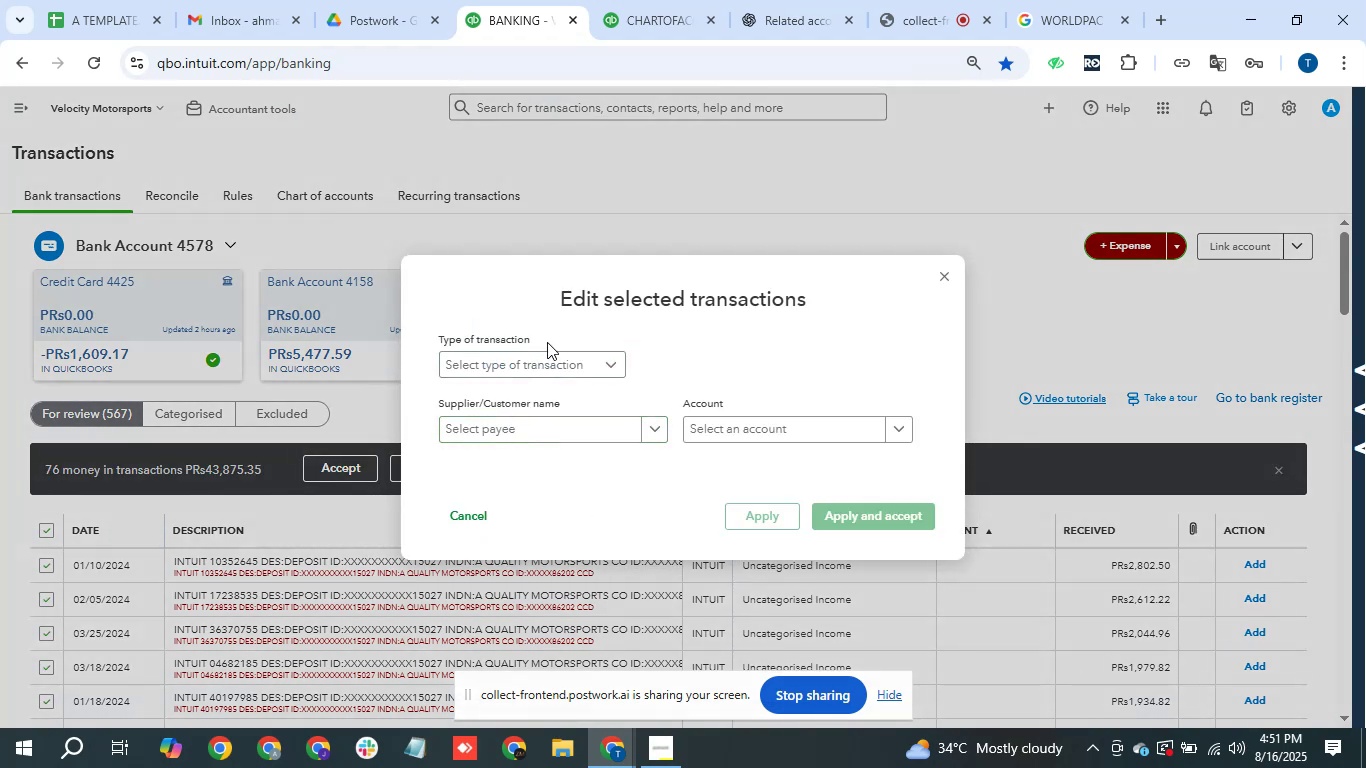 
double_click([548, 360])
 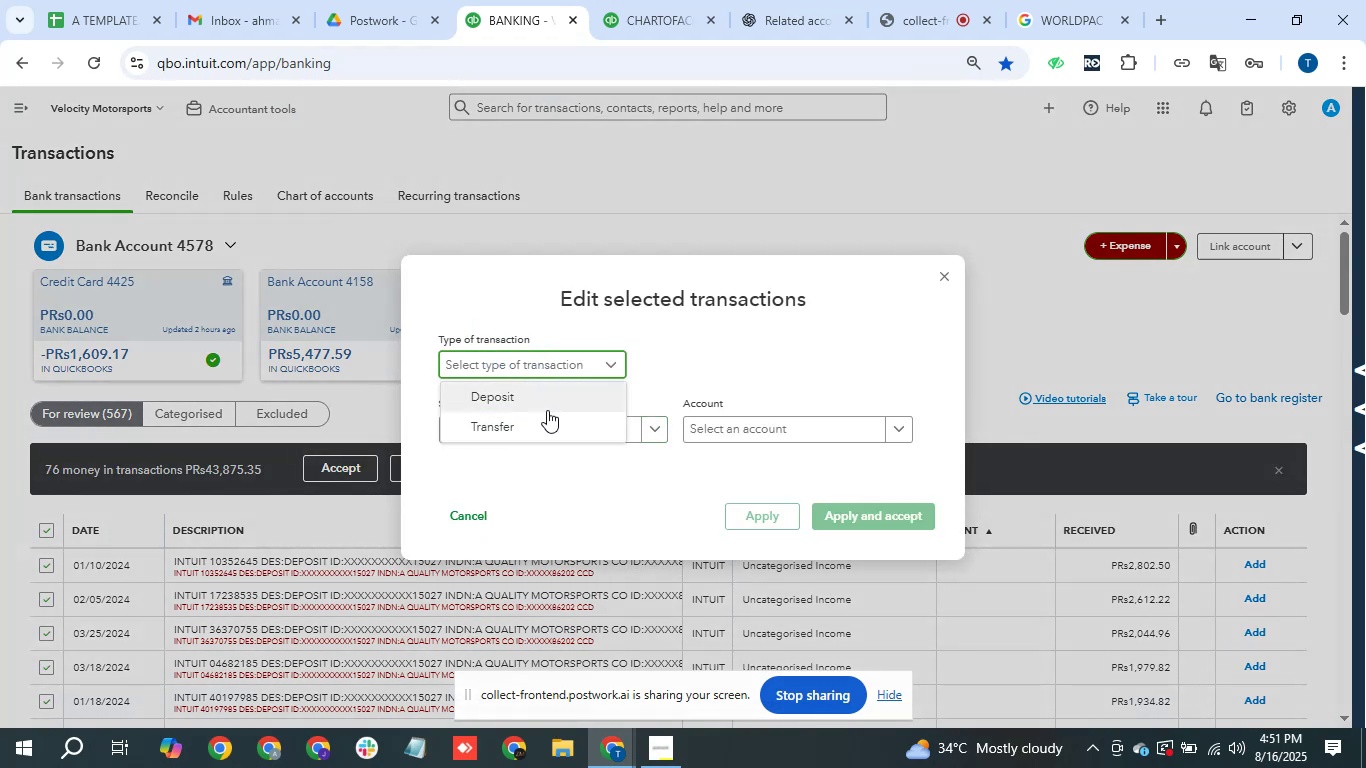 
left_click([547, 406])
 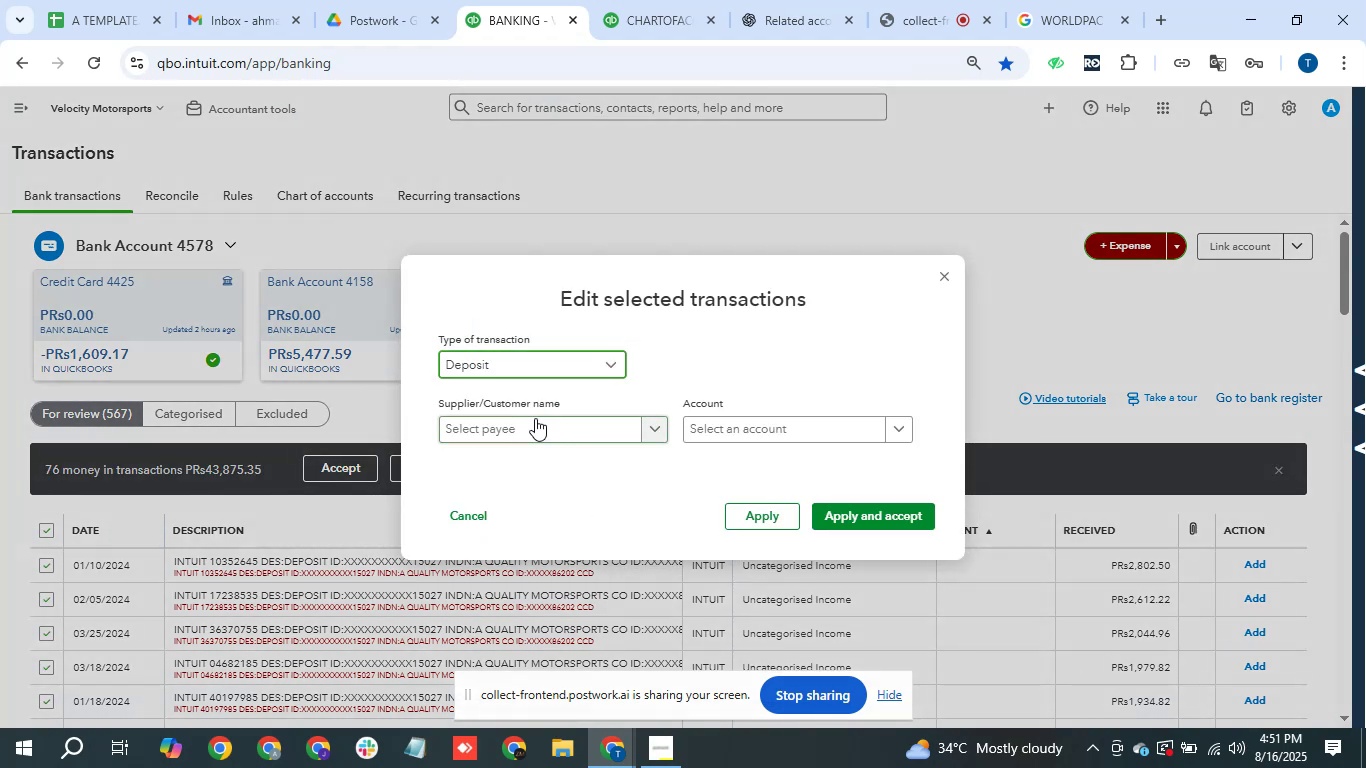 
left_click([535, 418])
 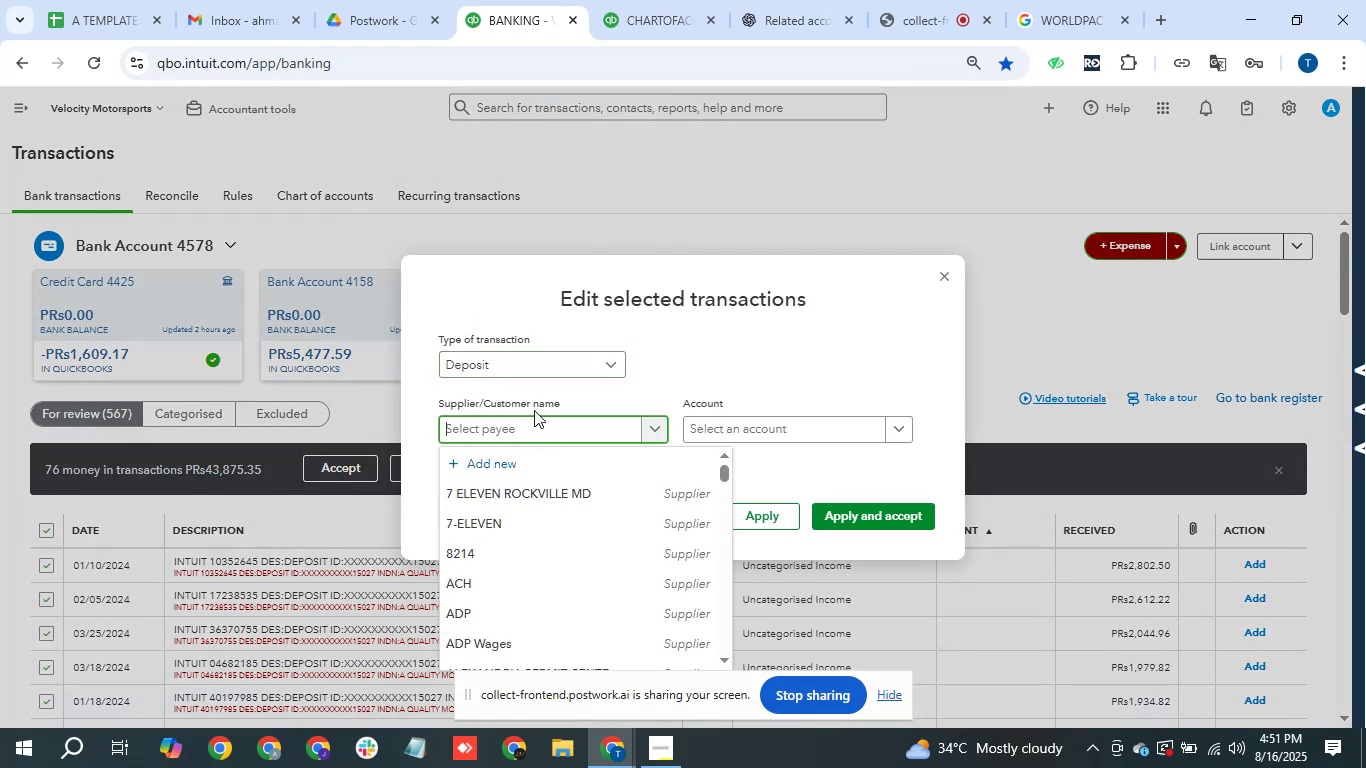 
key(Control+V)
 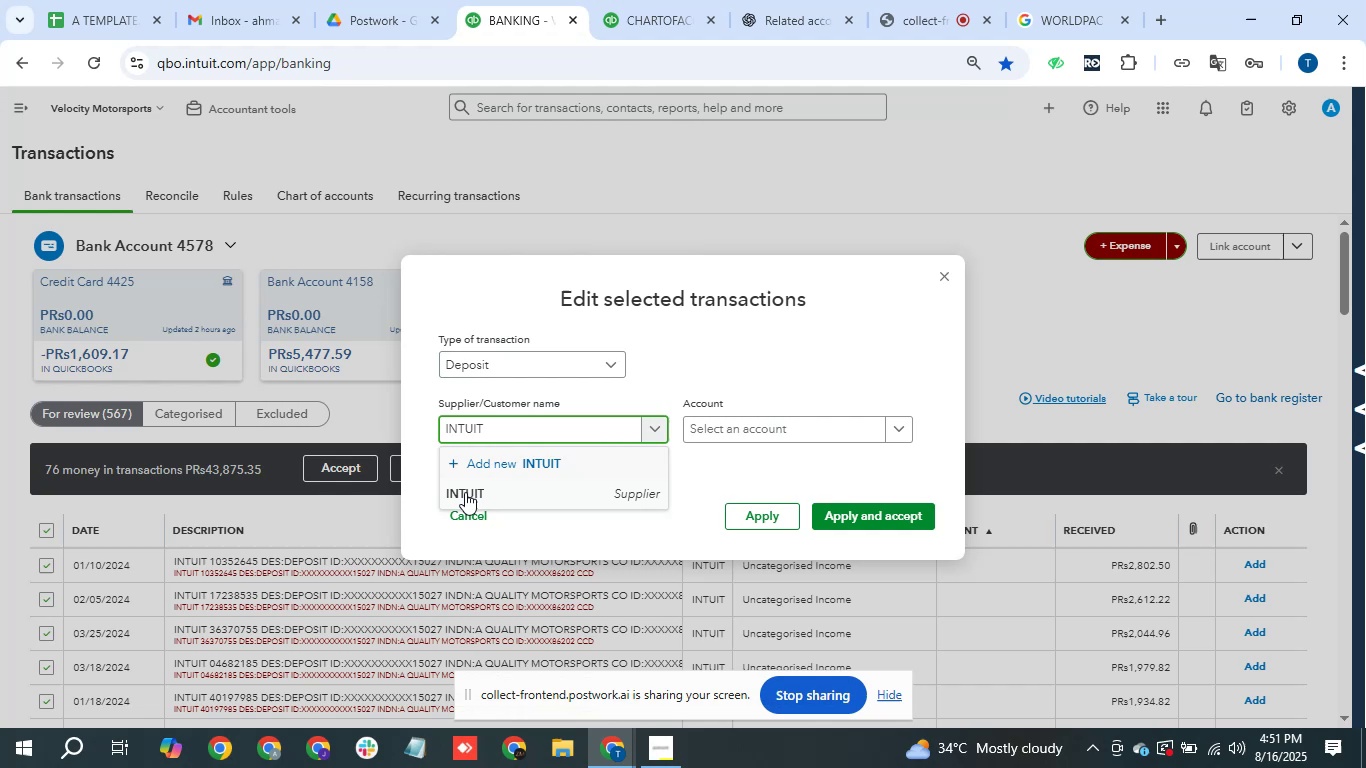 
left_click([493, 497])
 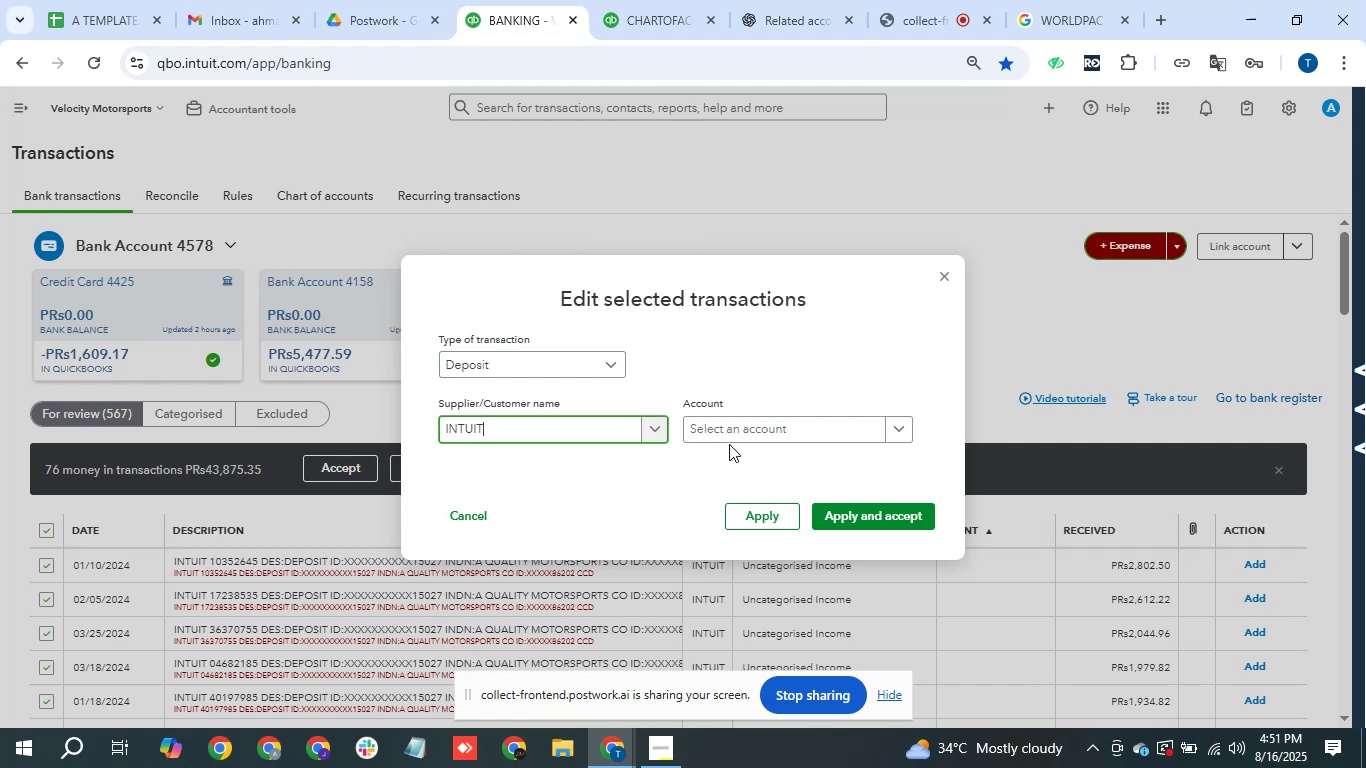 
left_click([747, 437])
 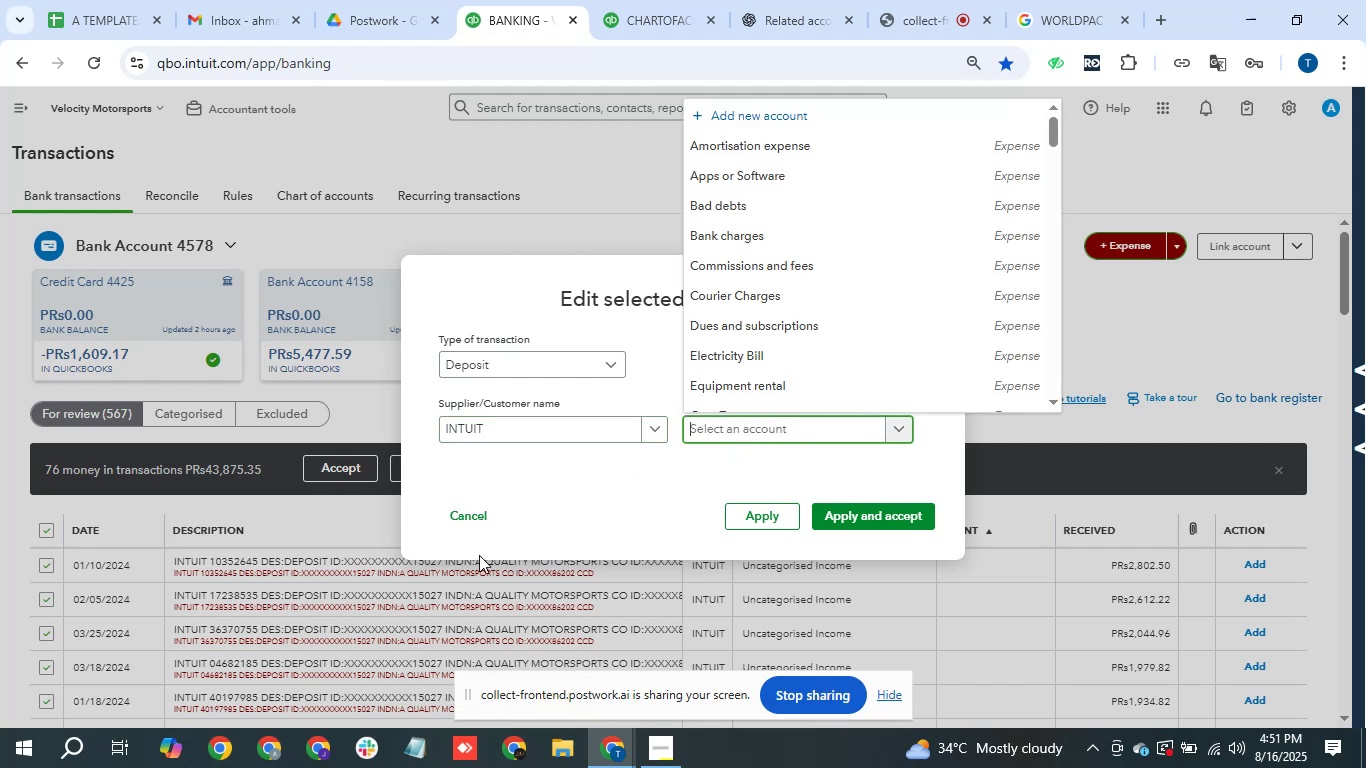 
type(incom)
 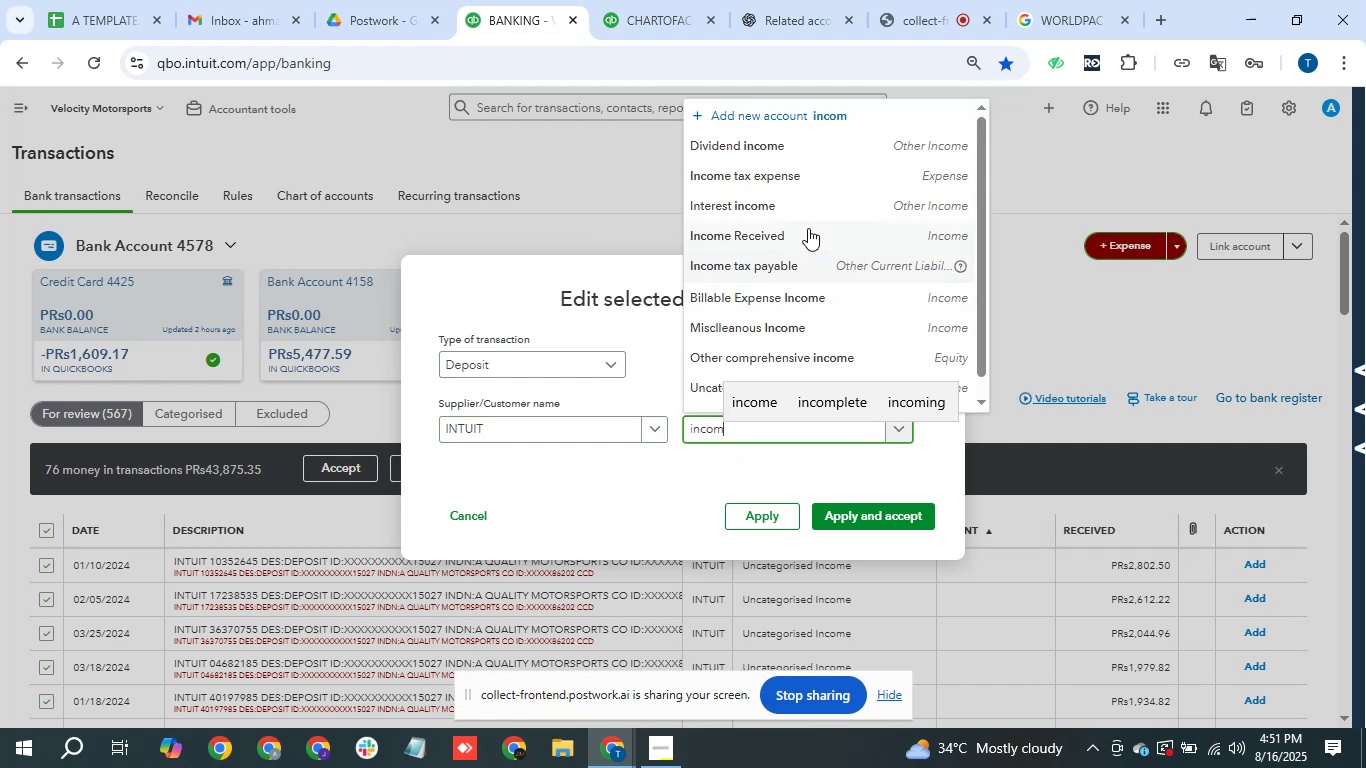 
left_click([812, 225])
 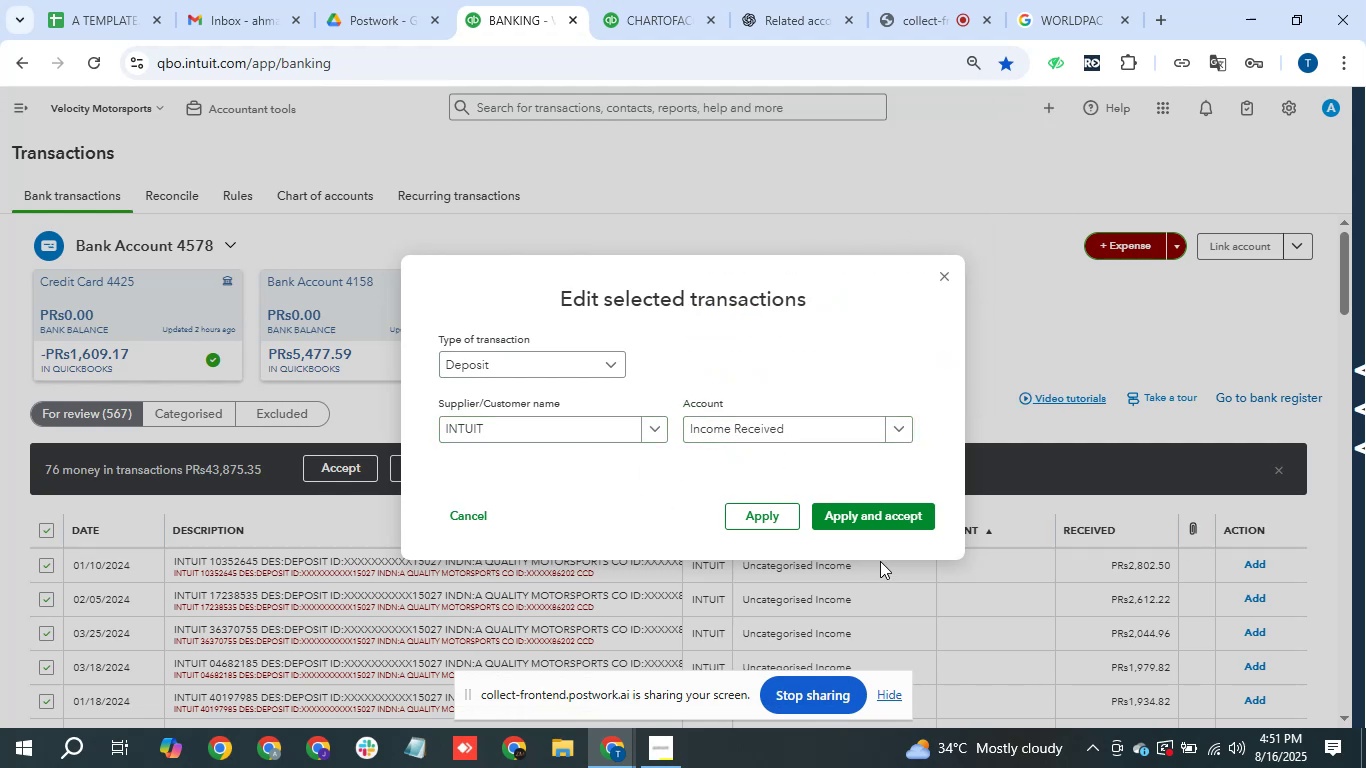 
left_click([890, 525])
 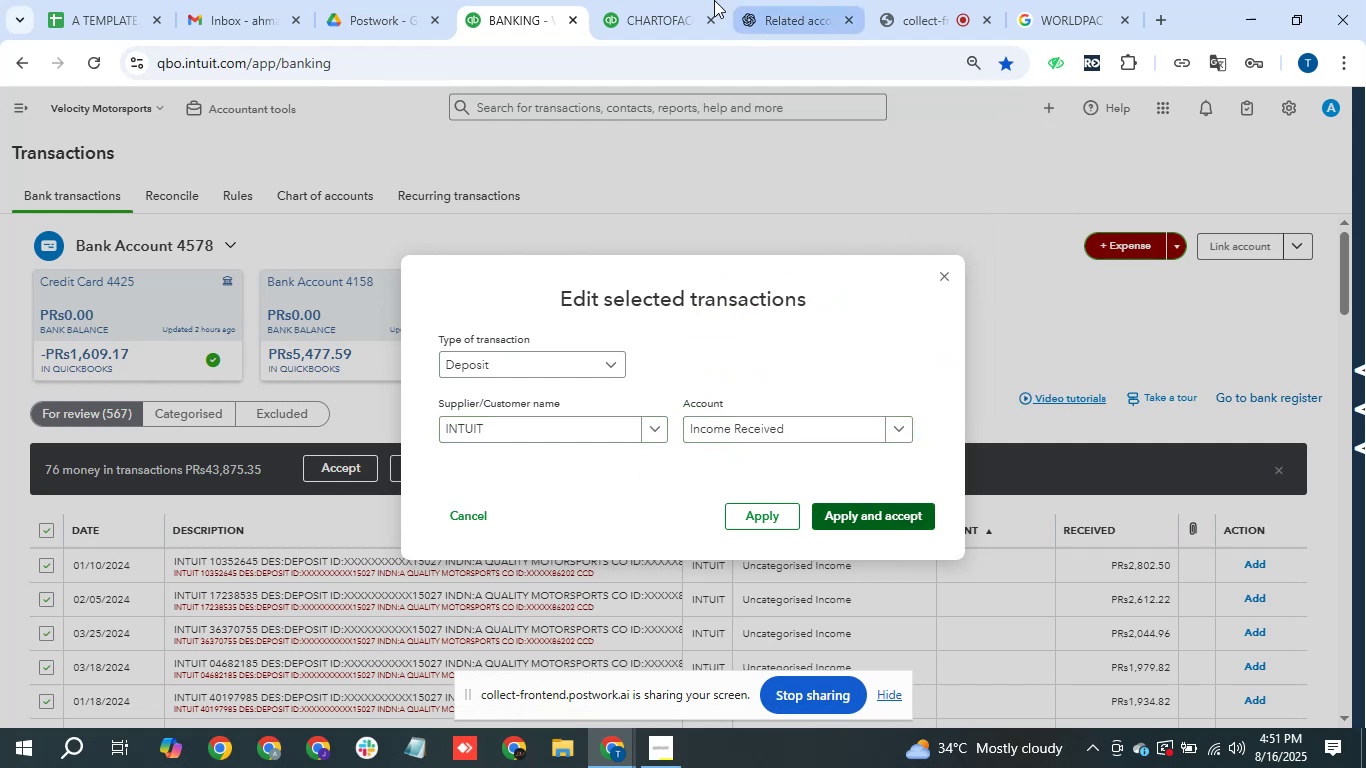 
mouse_move([498, -1])
 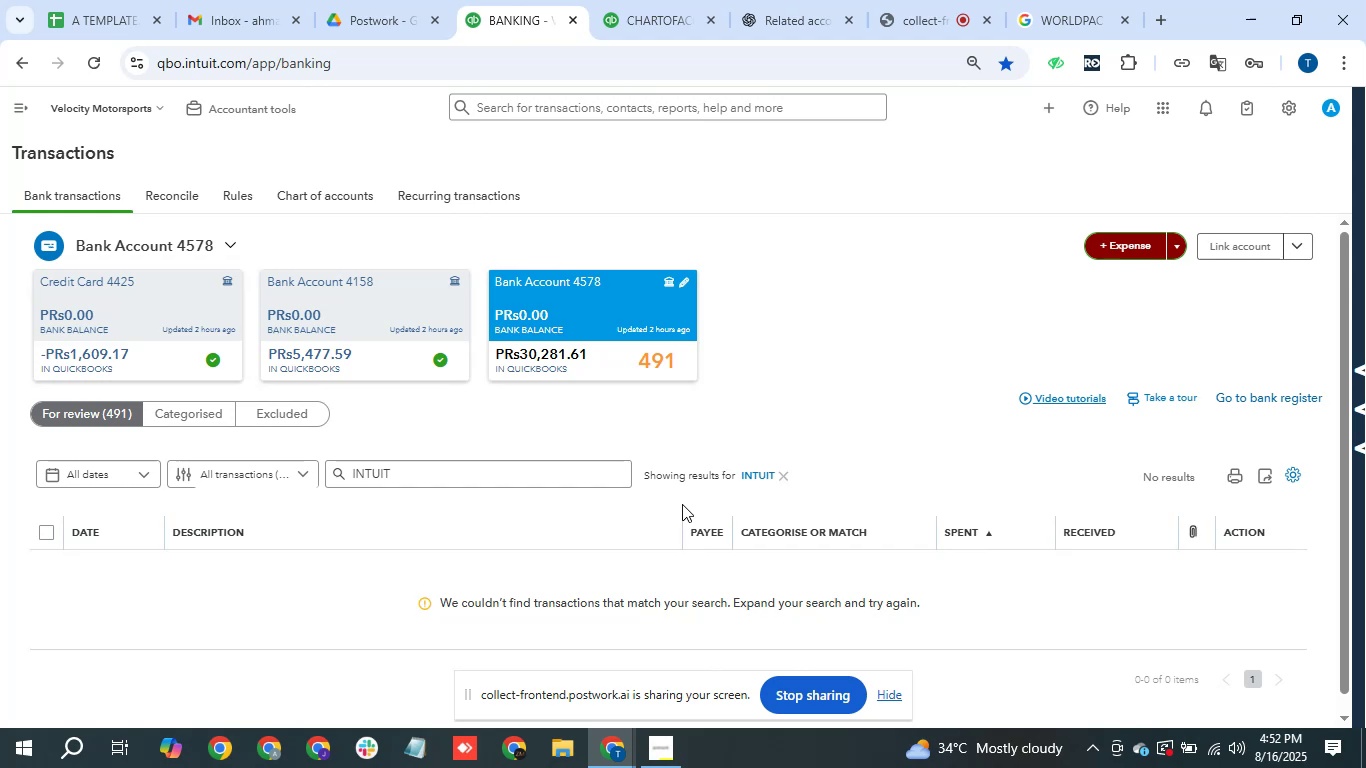 